 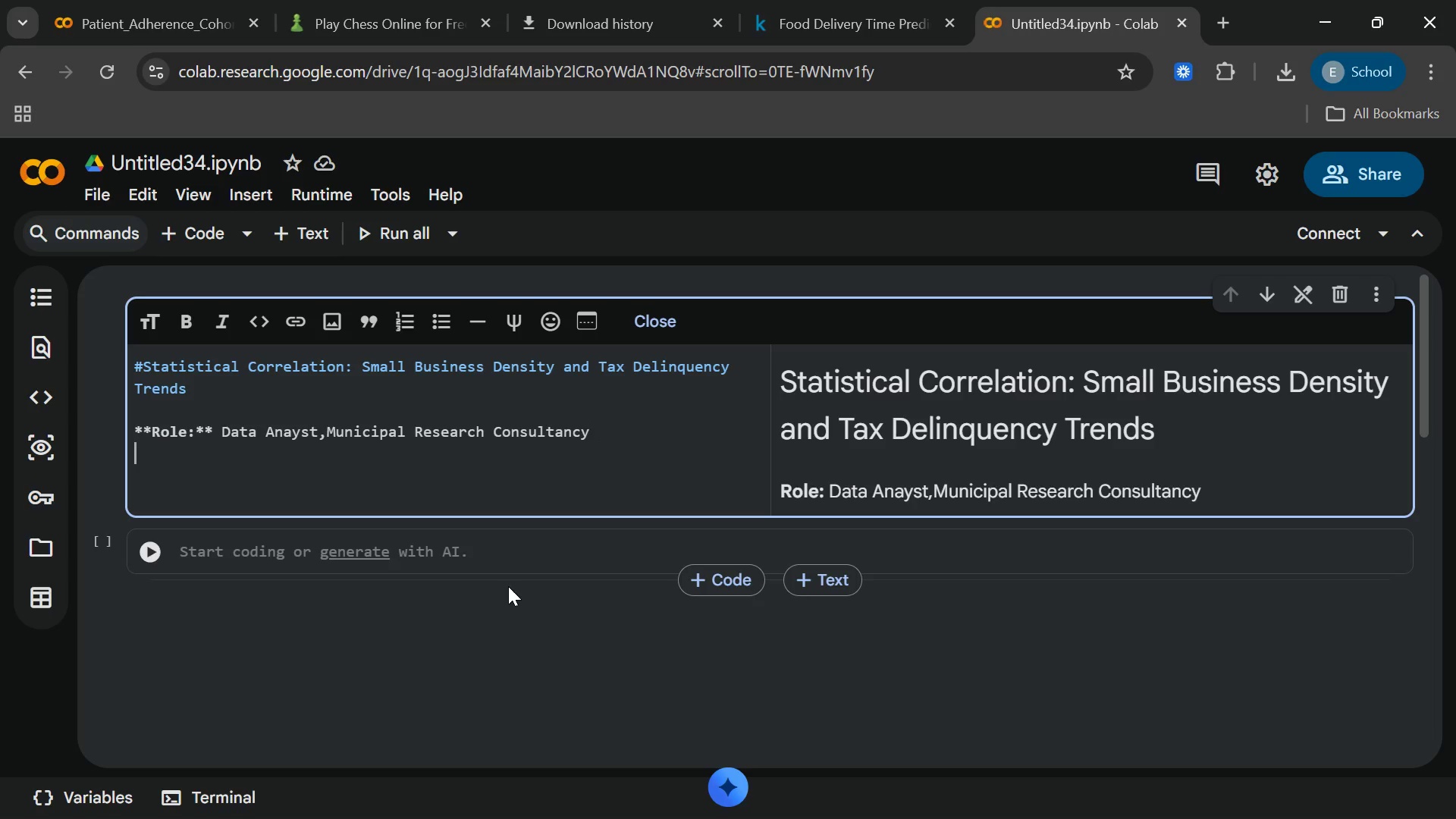 
type(**)
 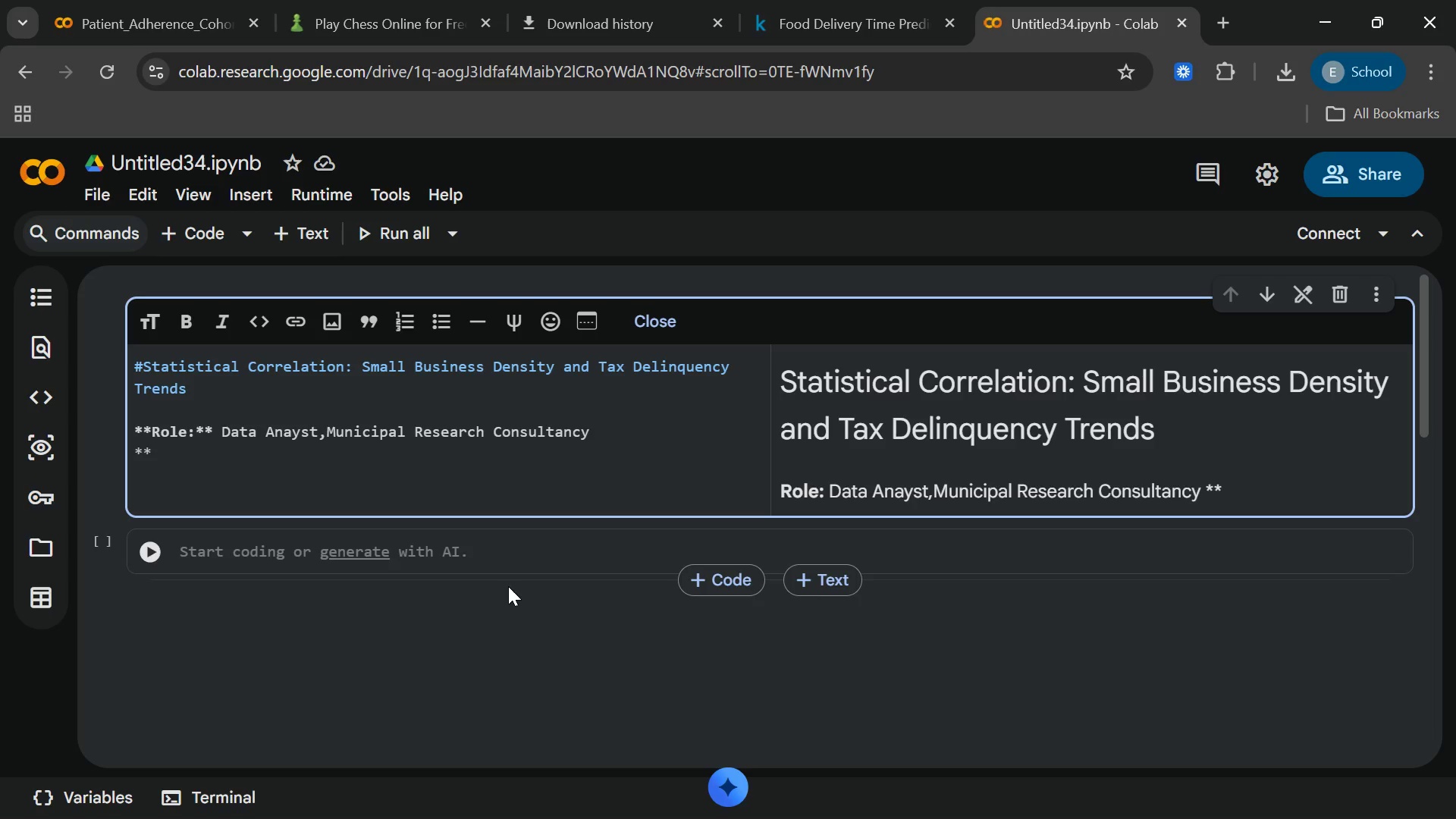 
type(Objective:**)
 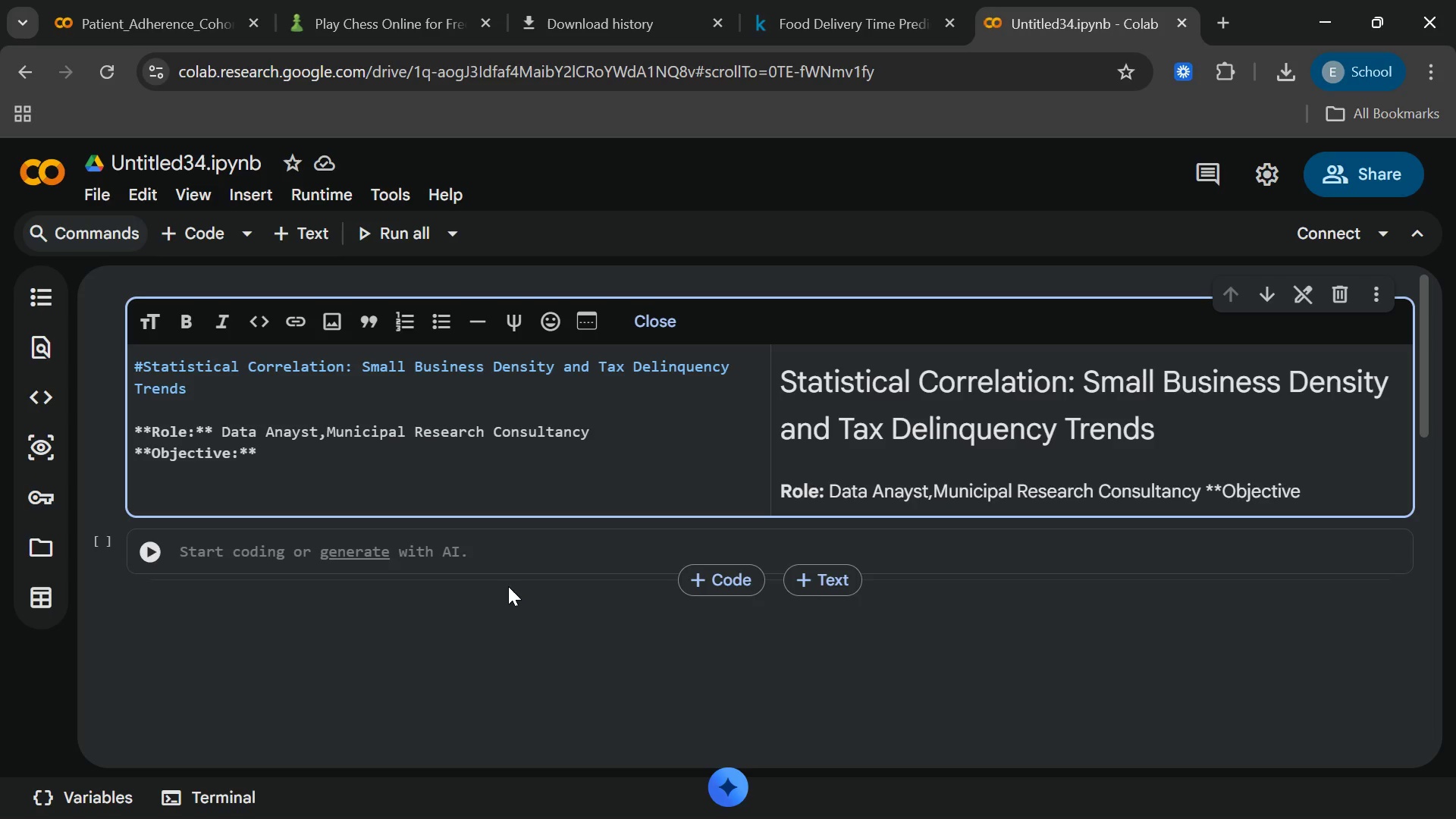 
type( Determine whether)
 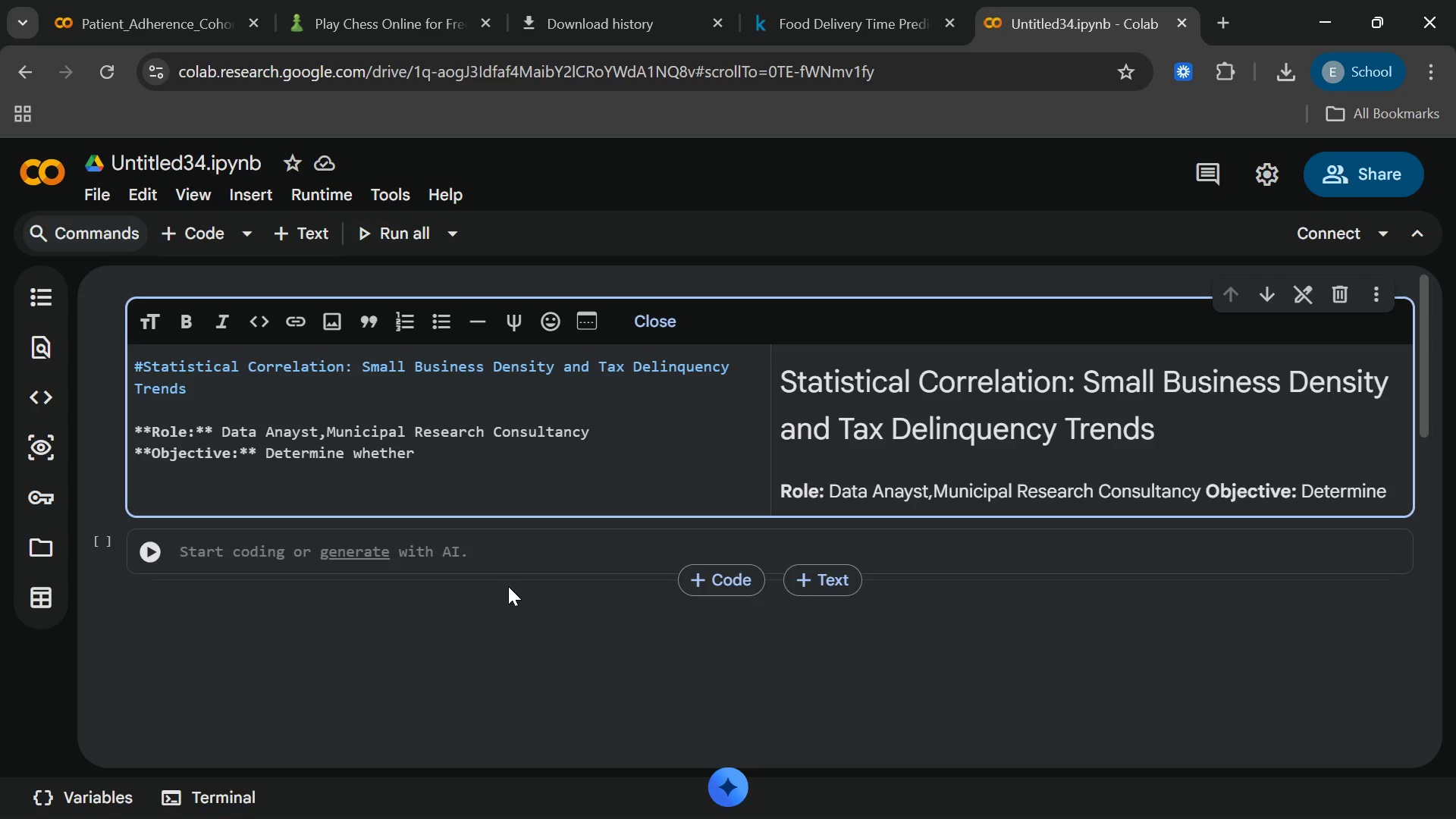 
wait(5.59)
 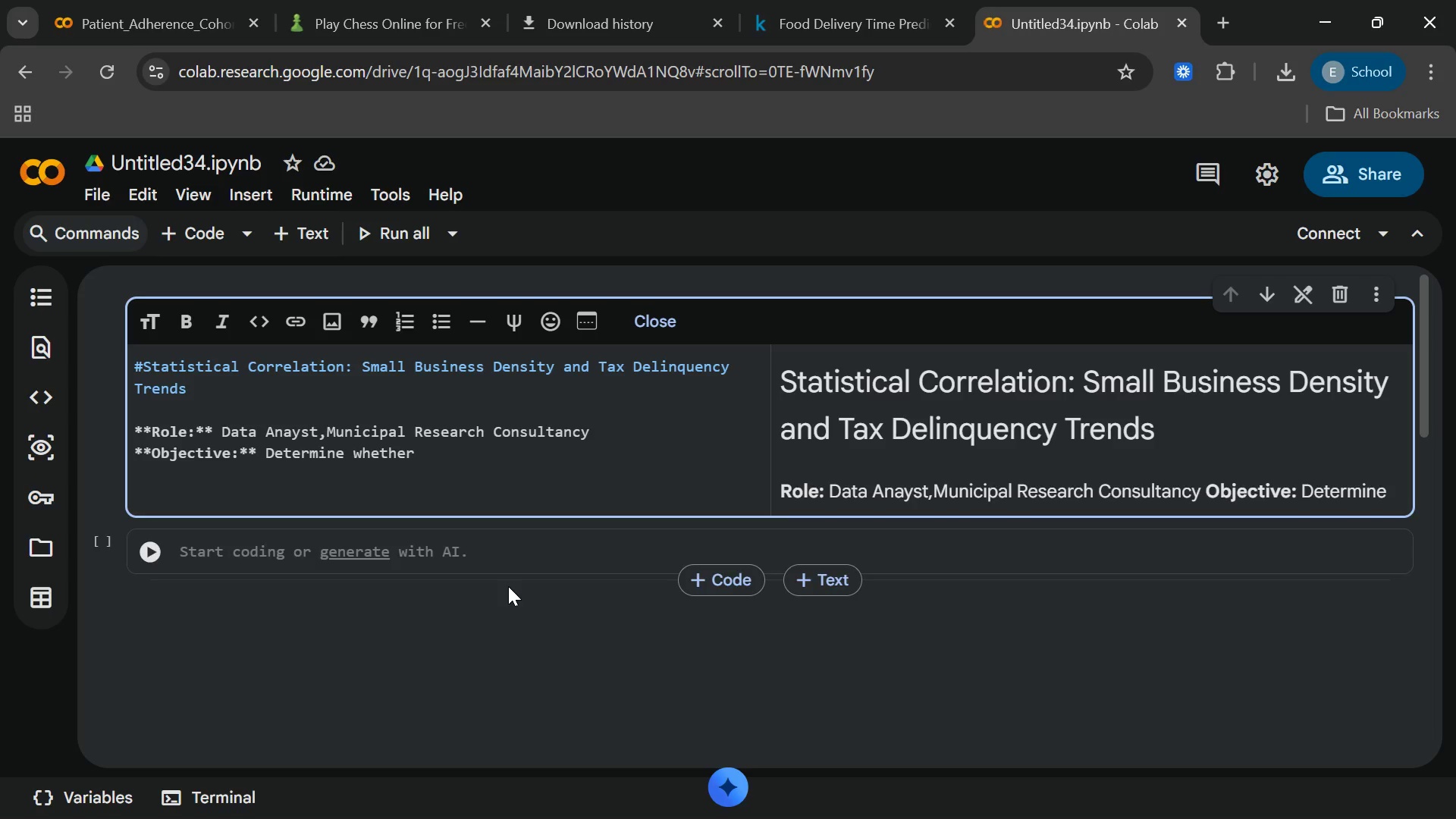 
type( there)
 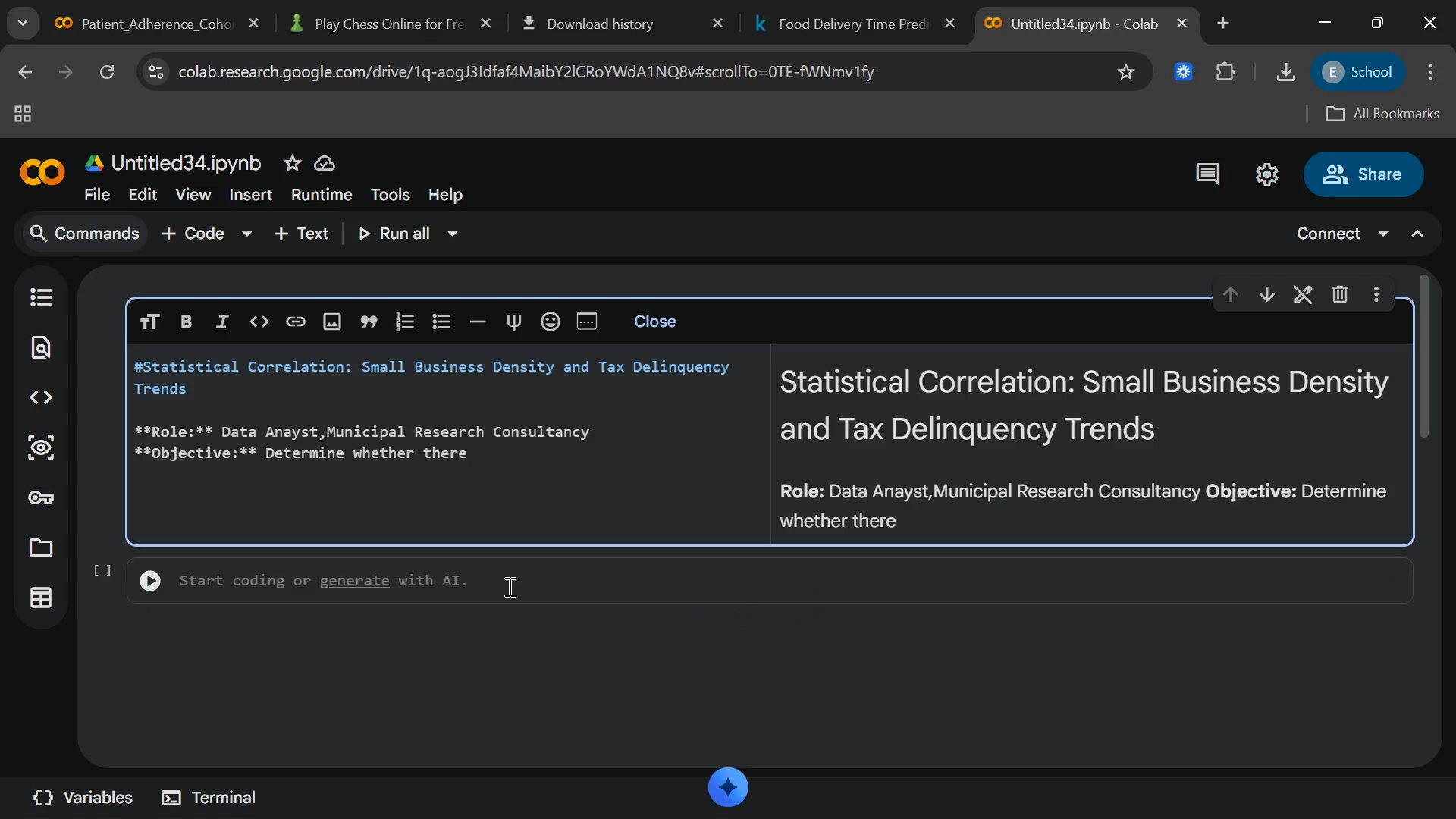 
type( is a)
 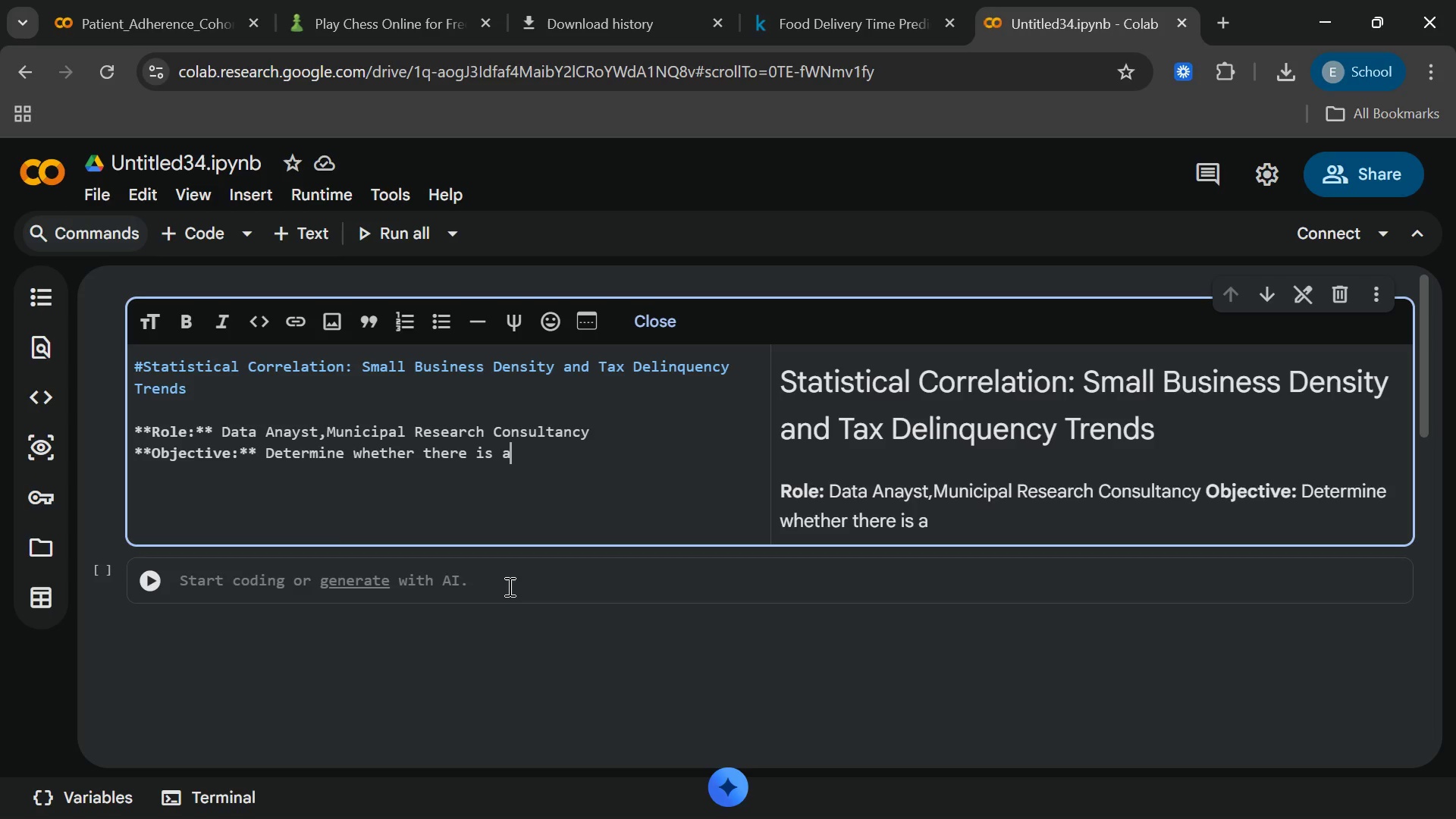 
type( statis)
 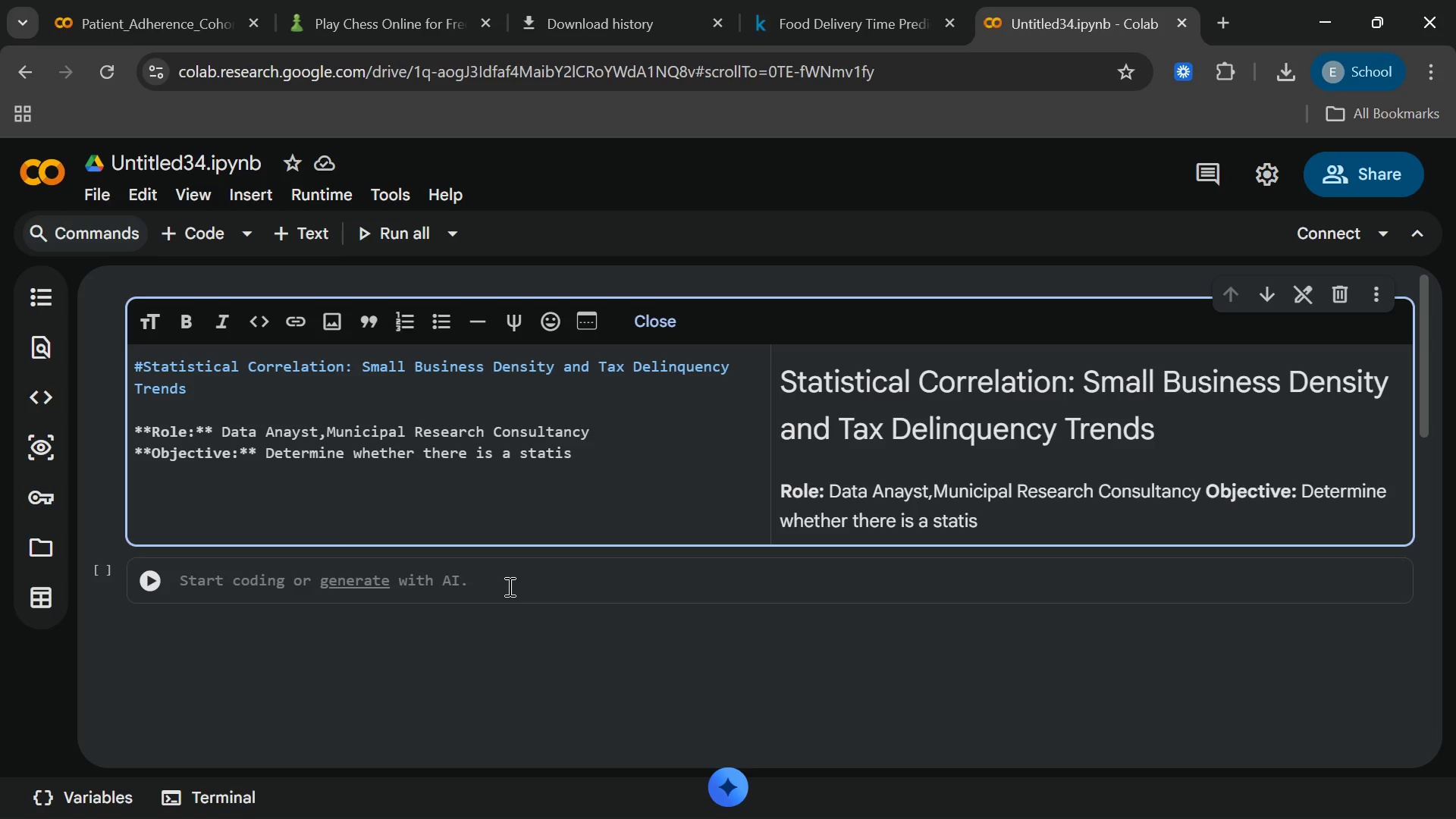 
wait(5.78)
 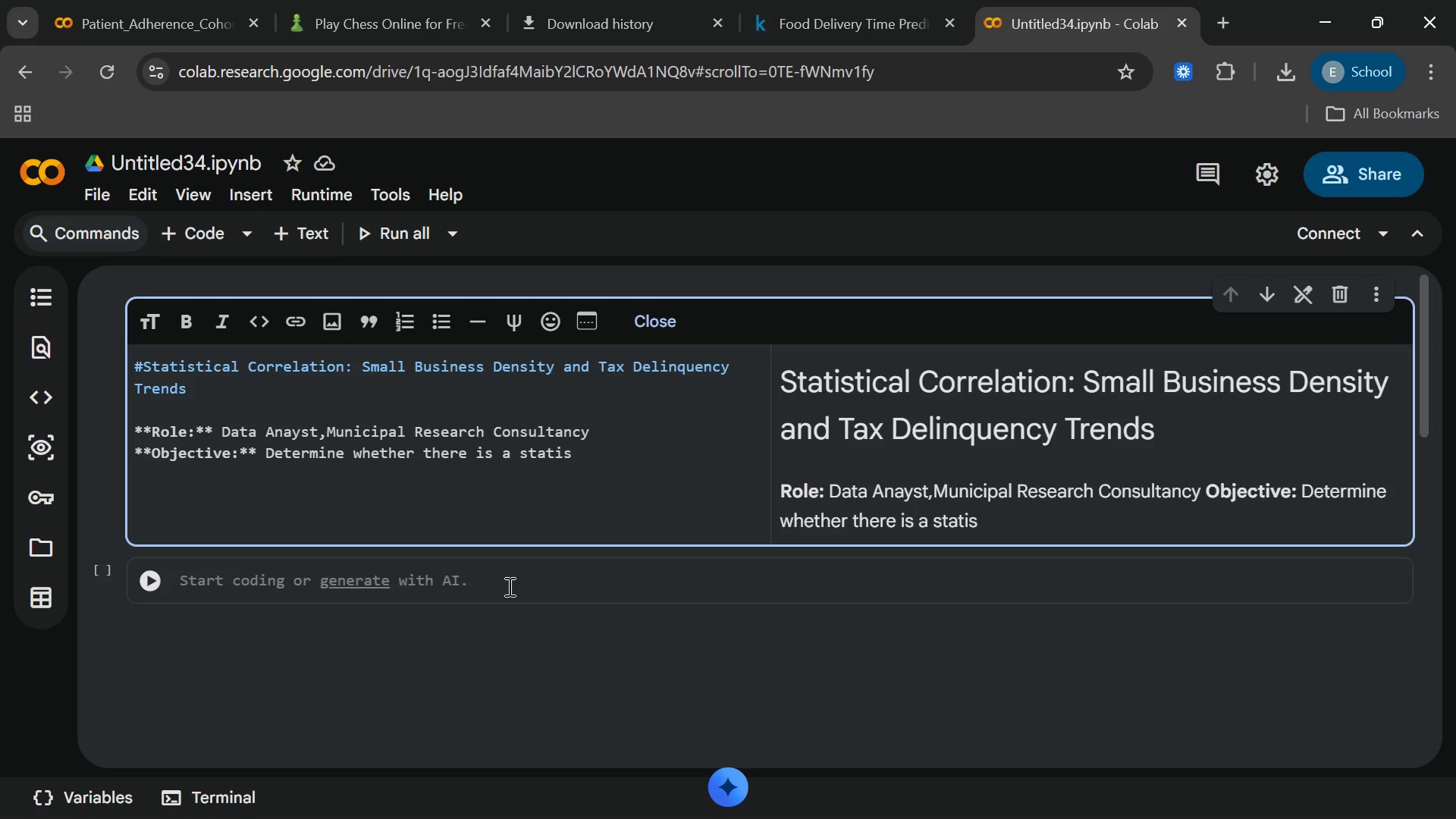 
type(tically significant relathionship)
 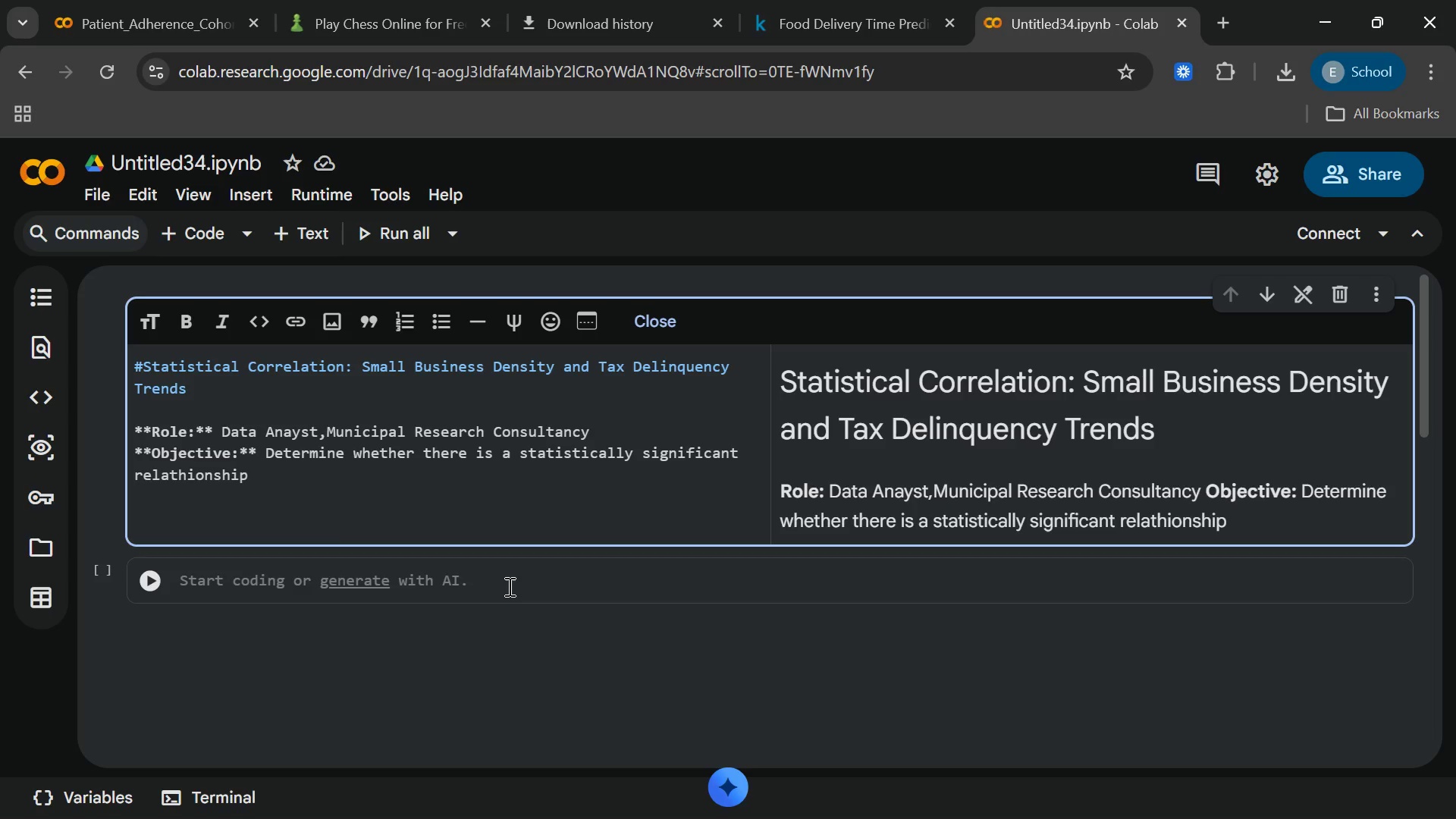 
type( between small business density annd)
key(Backspace)
key(Backspace)
type(d municipal tax delinqueny rates across geographic districts.)
 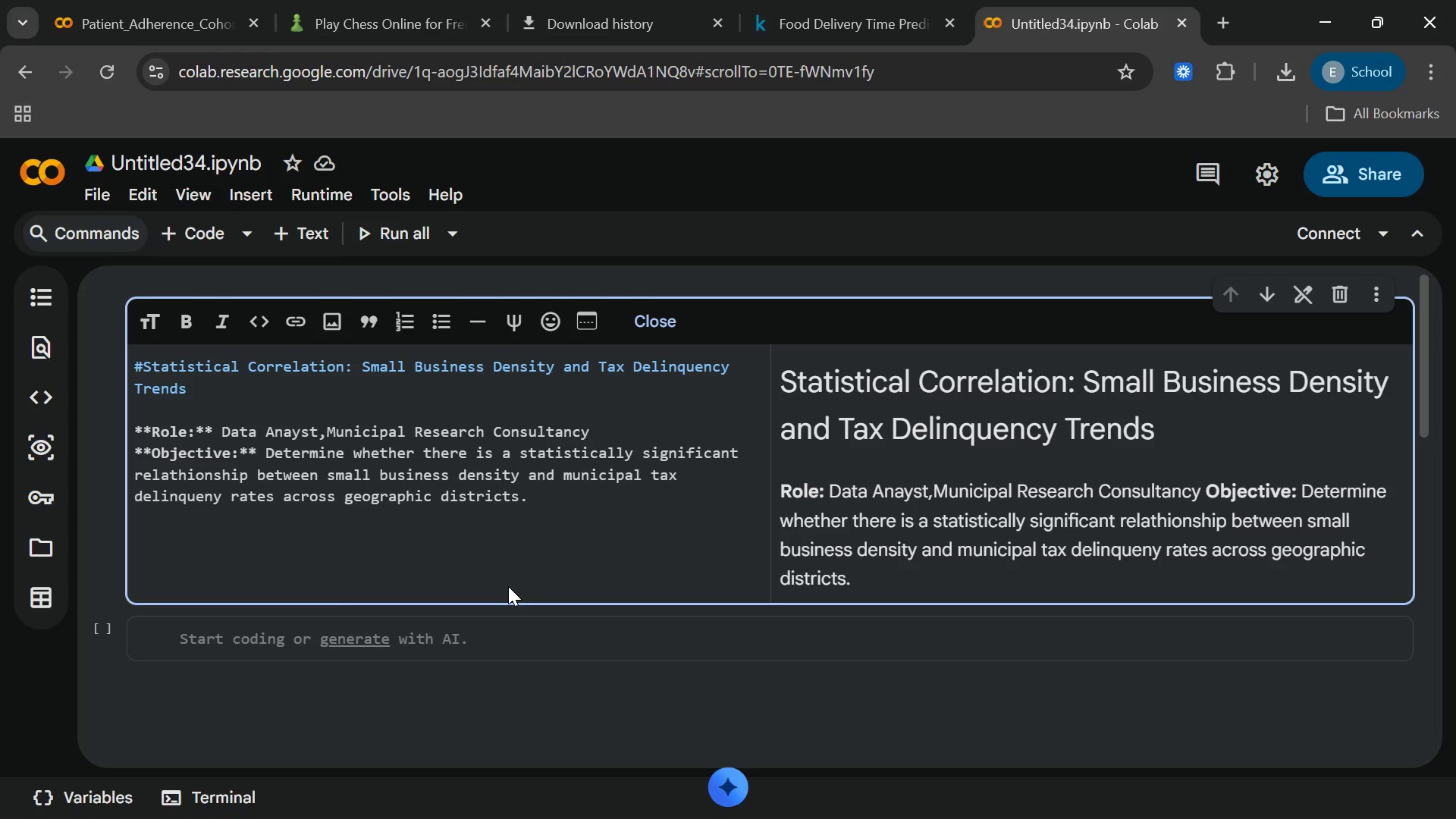 
key(Enter)
 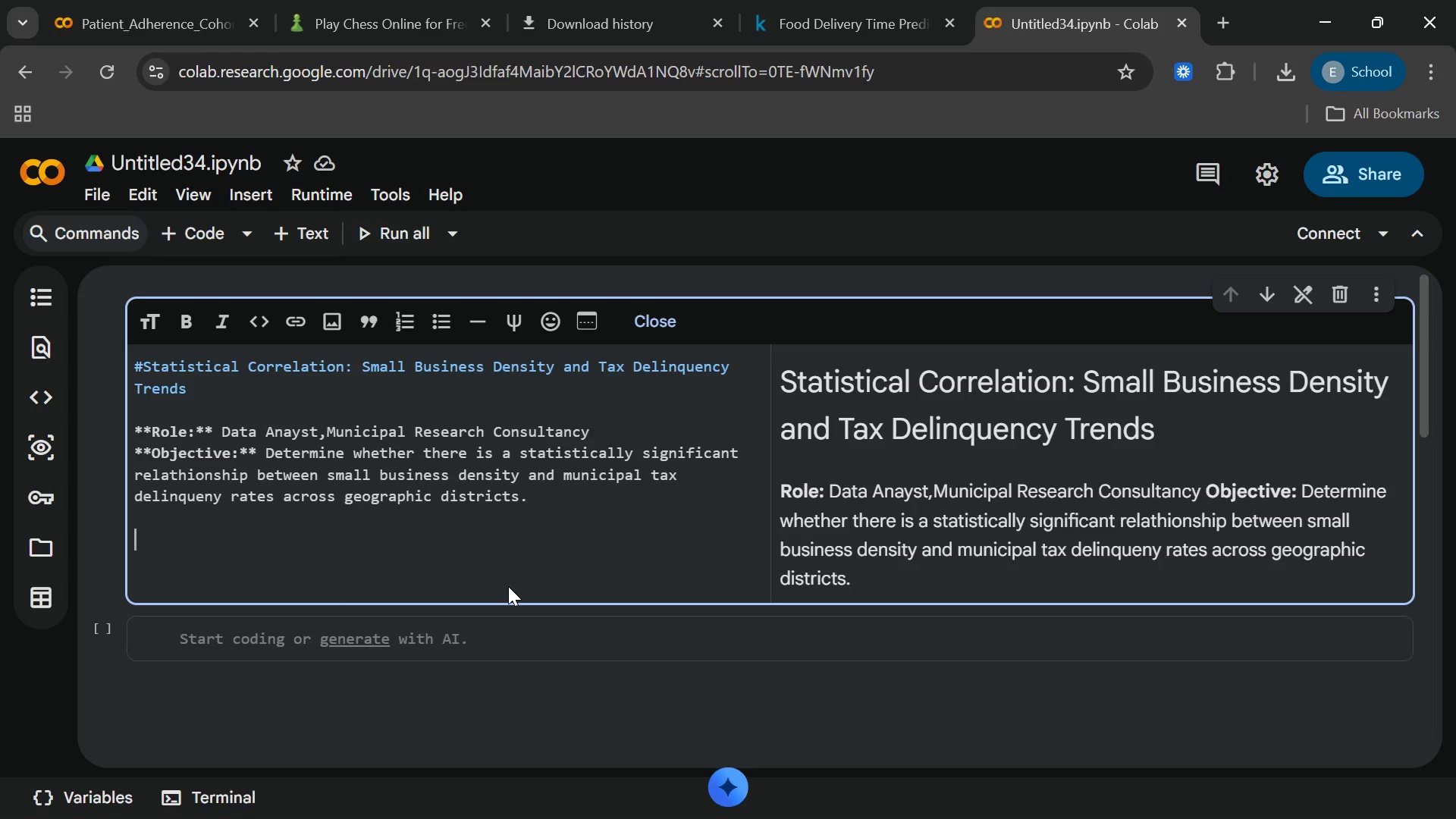 
key(Enter)
 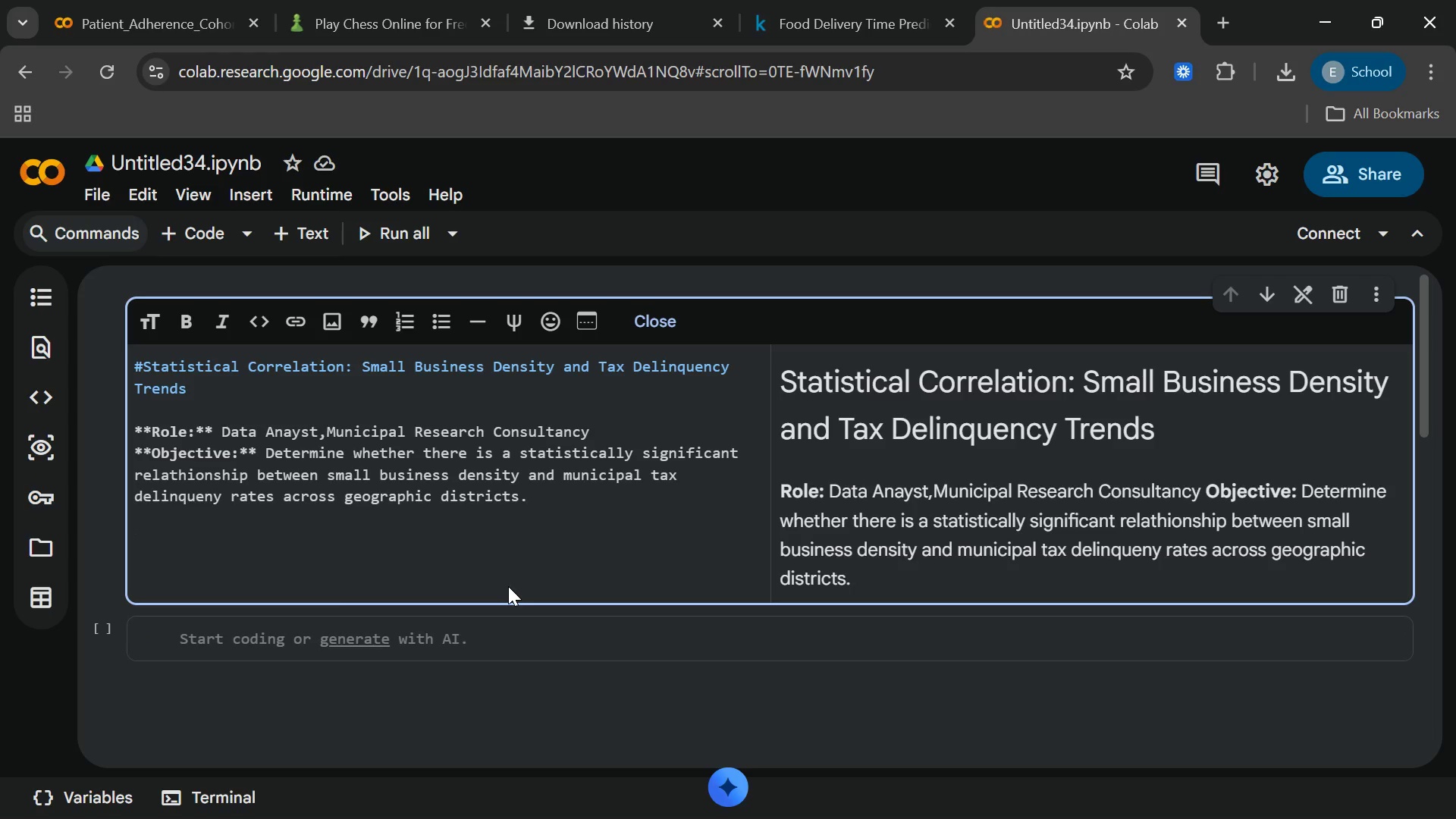 
type(### Data Source)
 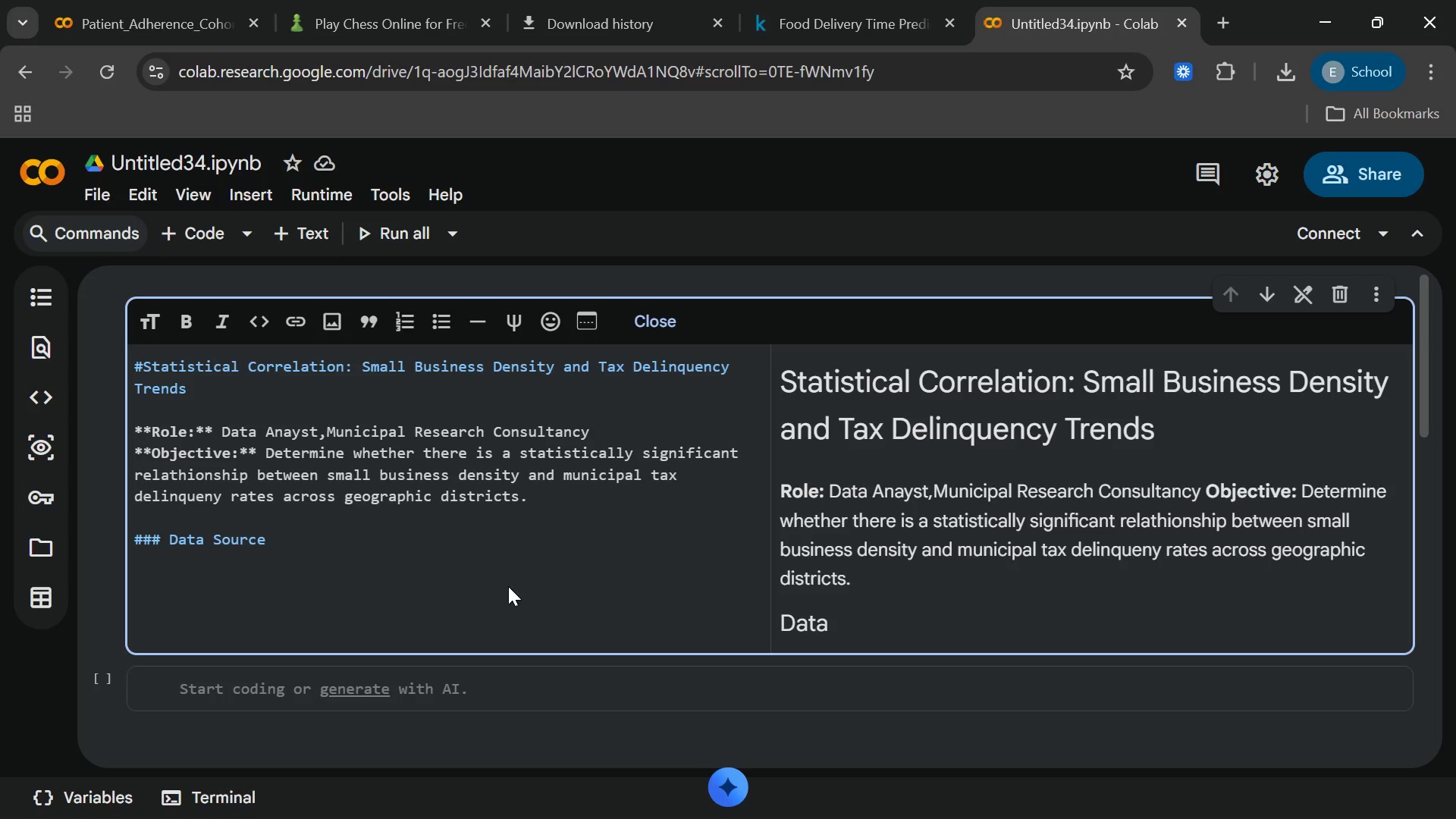 
key(S)
 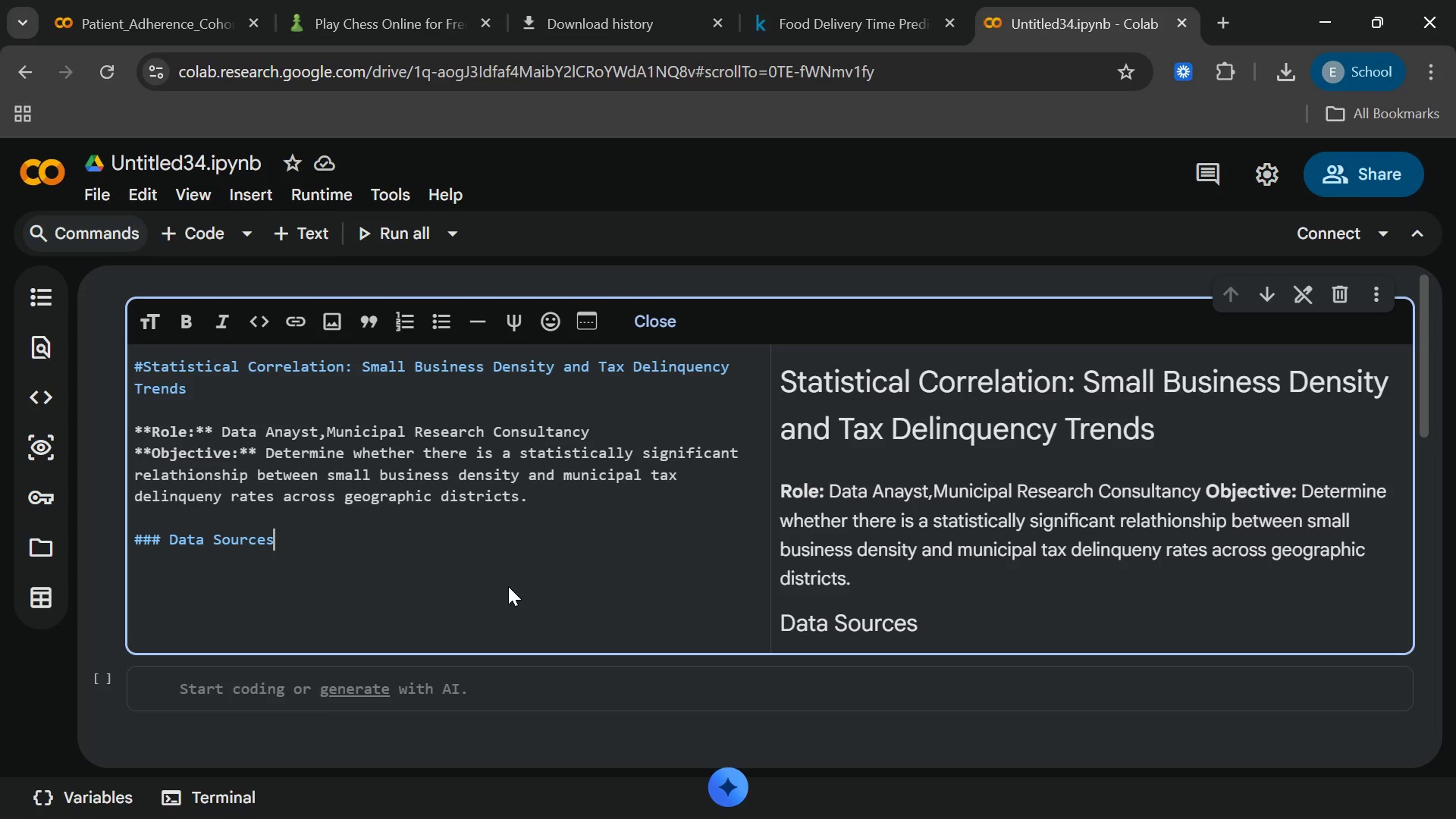 
key(Enter)
 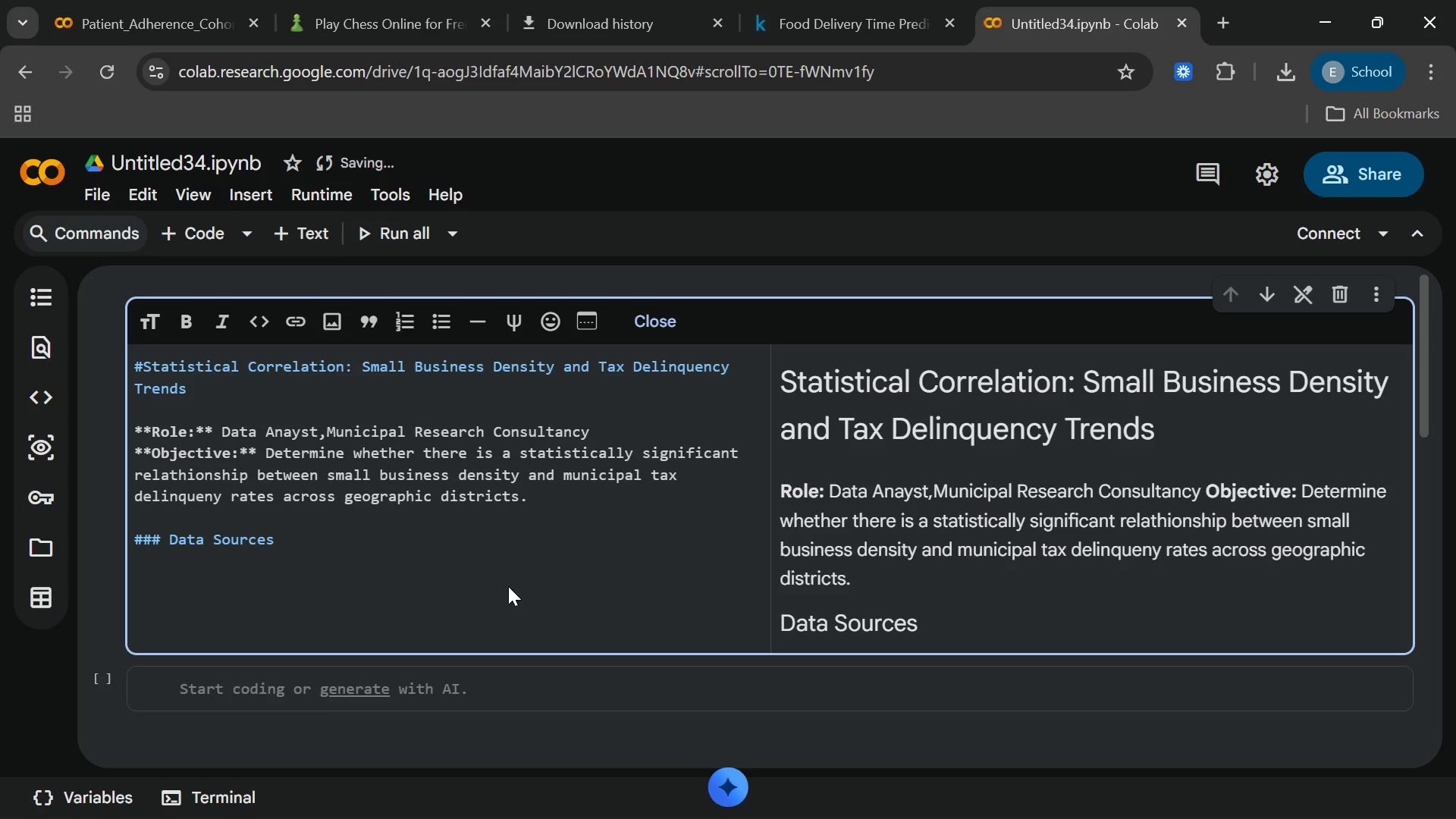 
key(Enter)
 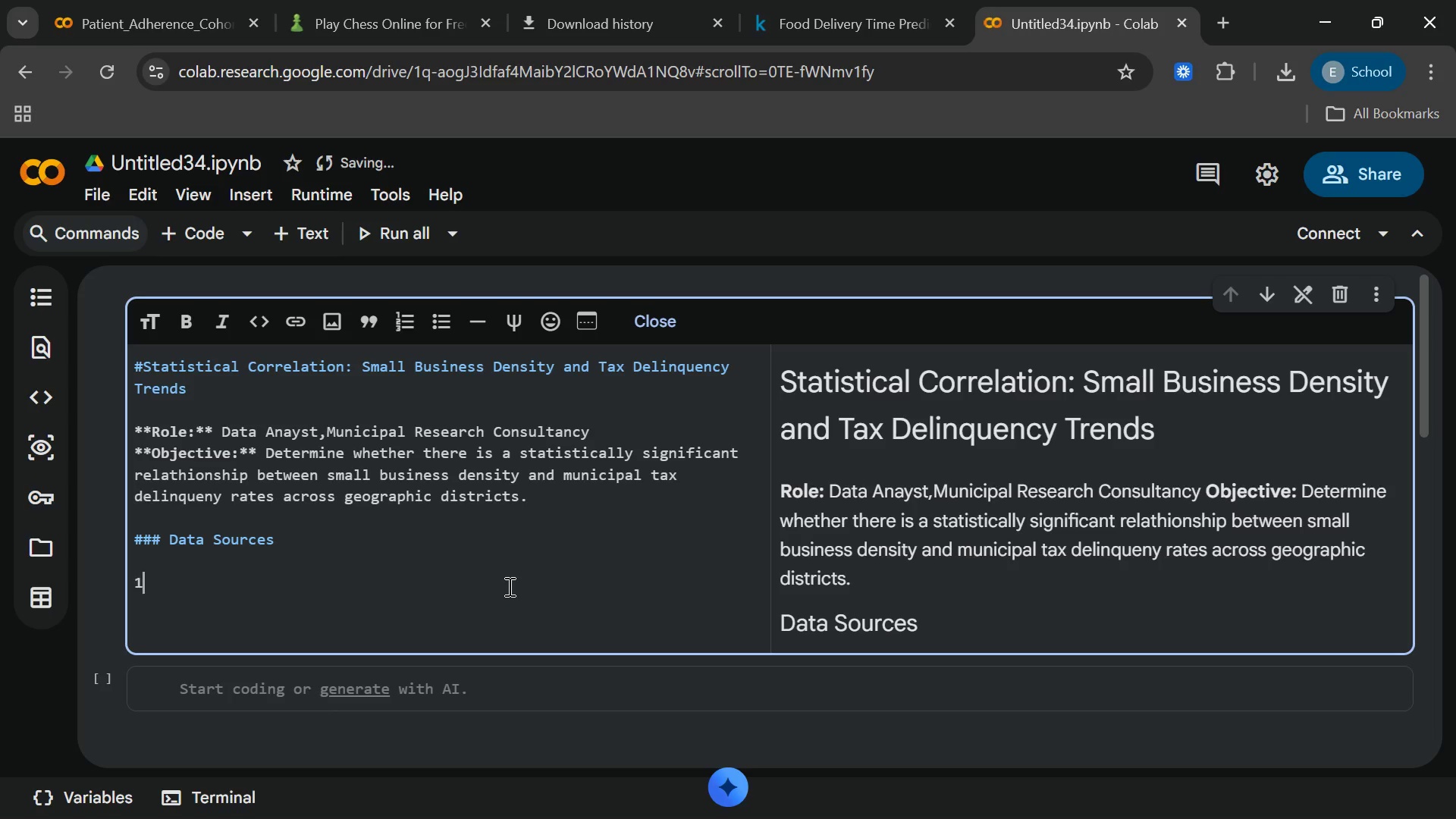 
type(1. **Small BUSINESS DATA)
 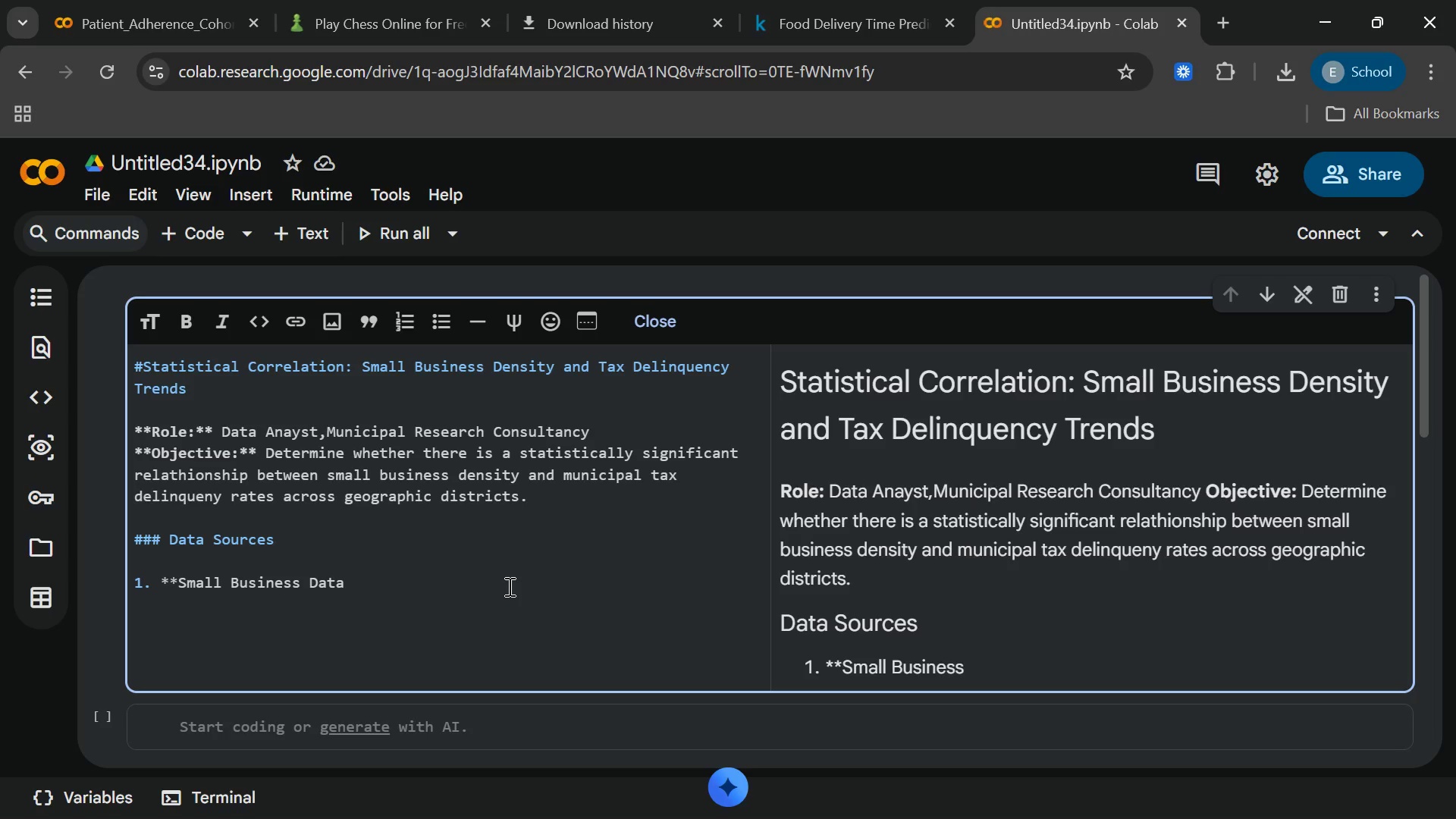 
type(**: [])
 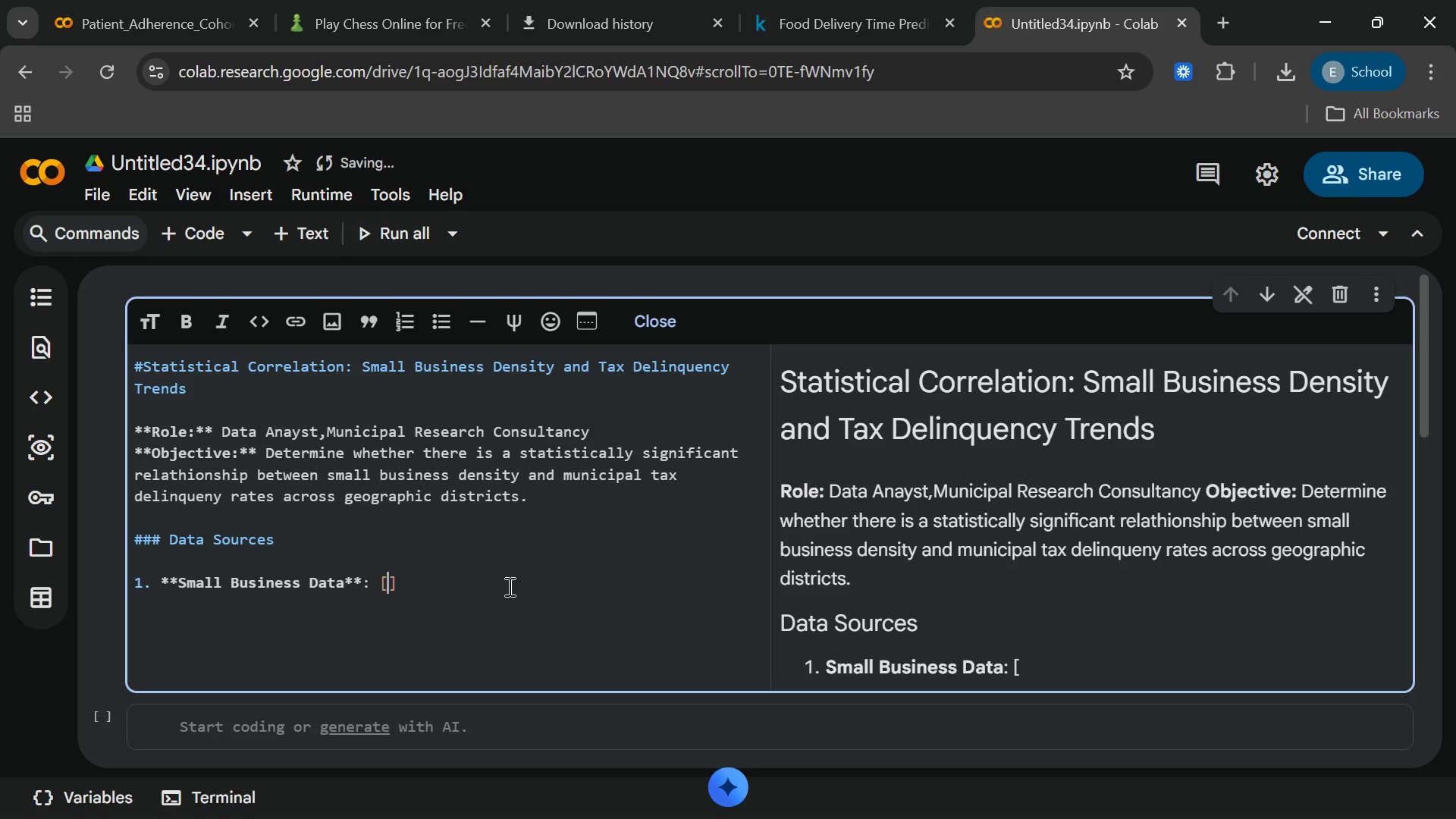 
key(ArrowLeft)
 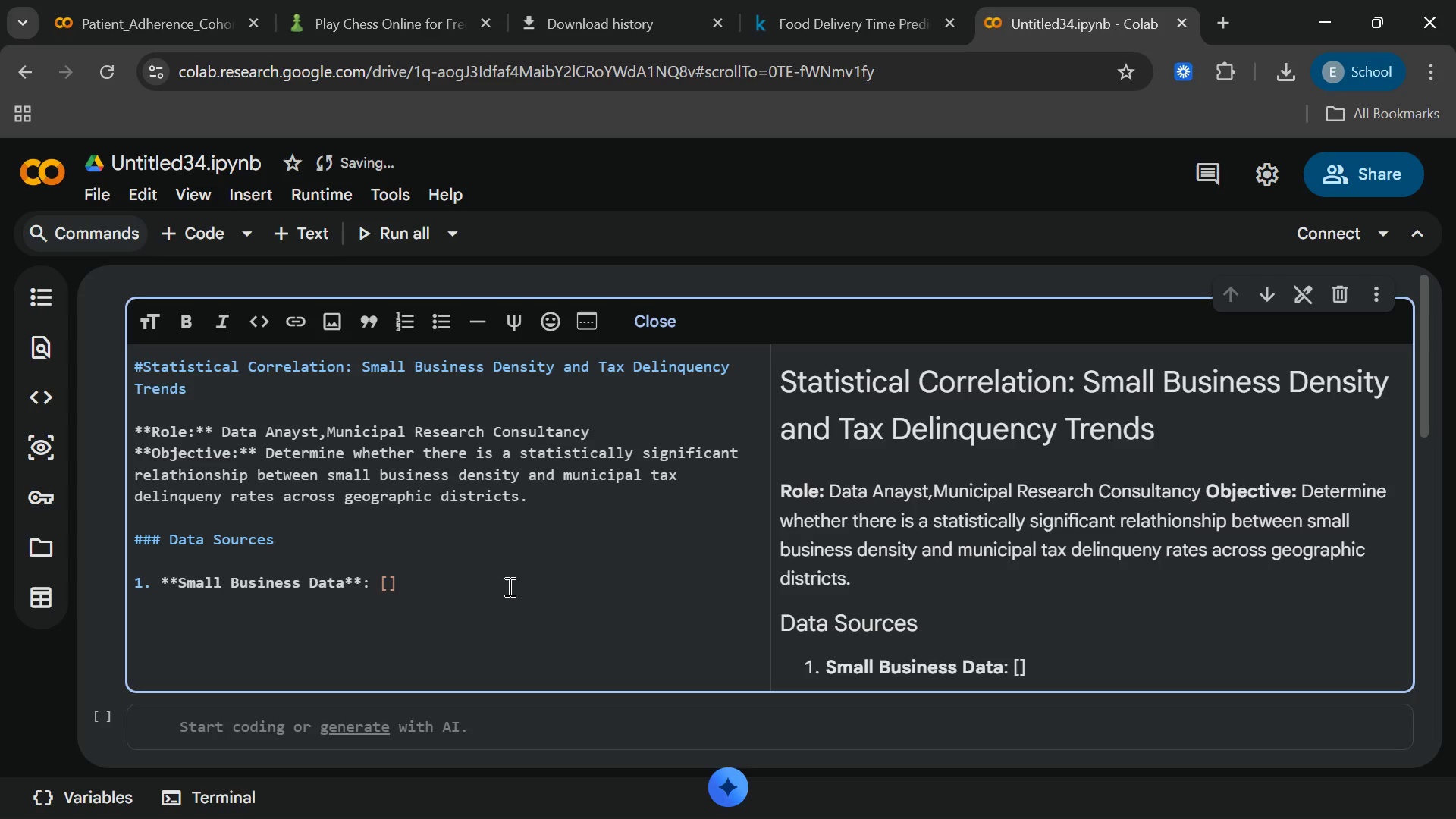 
type(US Censud)
key(Backspace)
type(s Bureau - 2021 ZIP code Business Pate)
key(Backspace)
type(terns ()ZBP)
key(Backspace)
key(Backspace)
key(Backspace)
 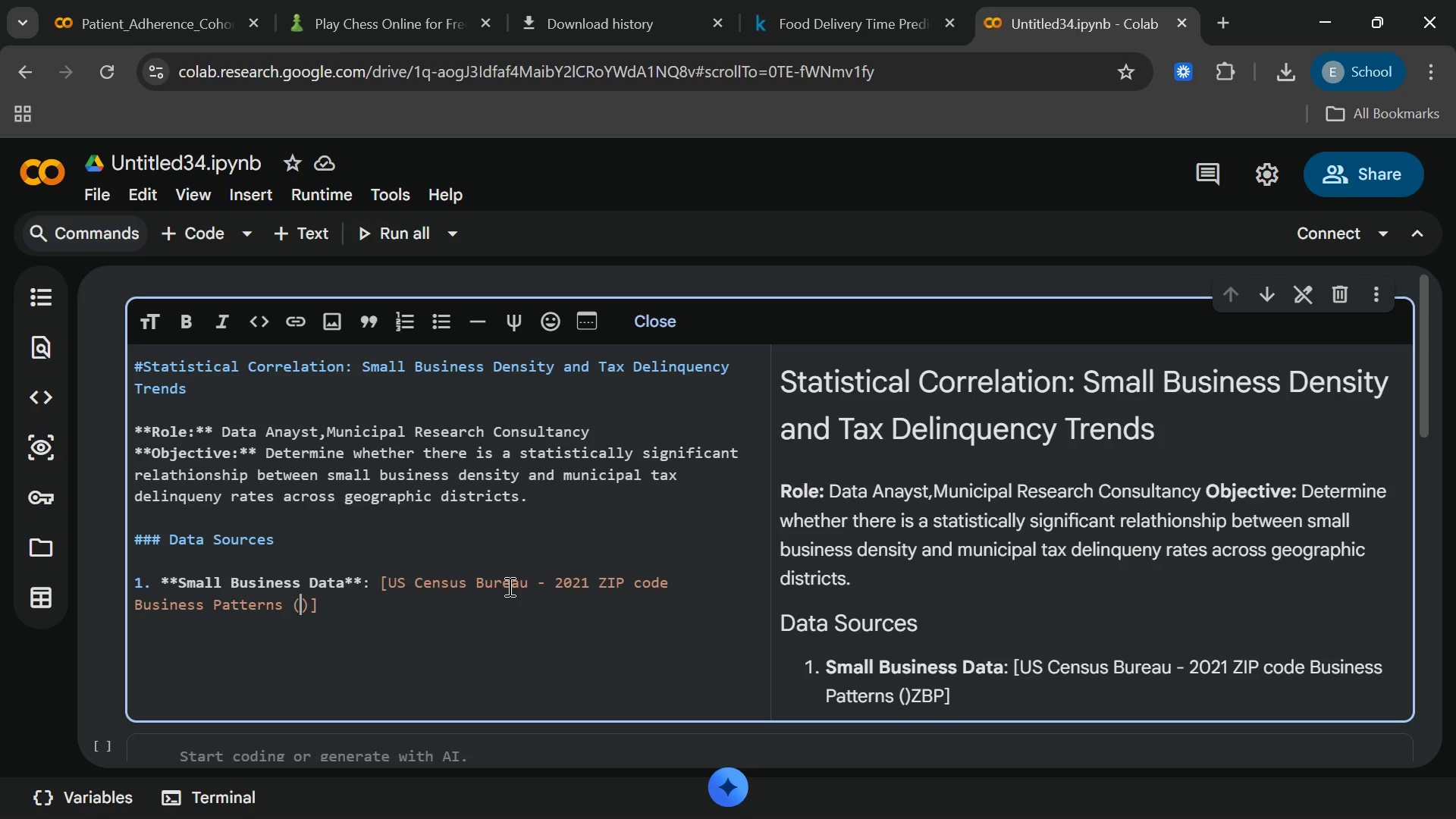 
key(ArrowLeft)
 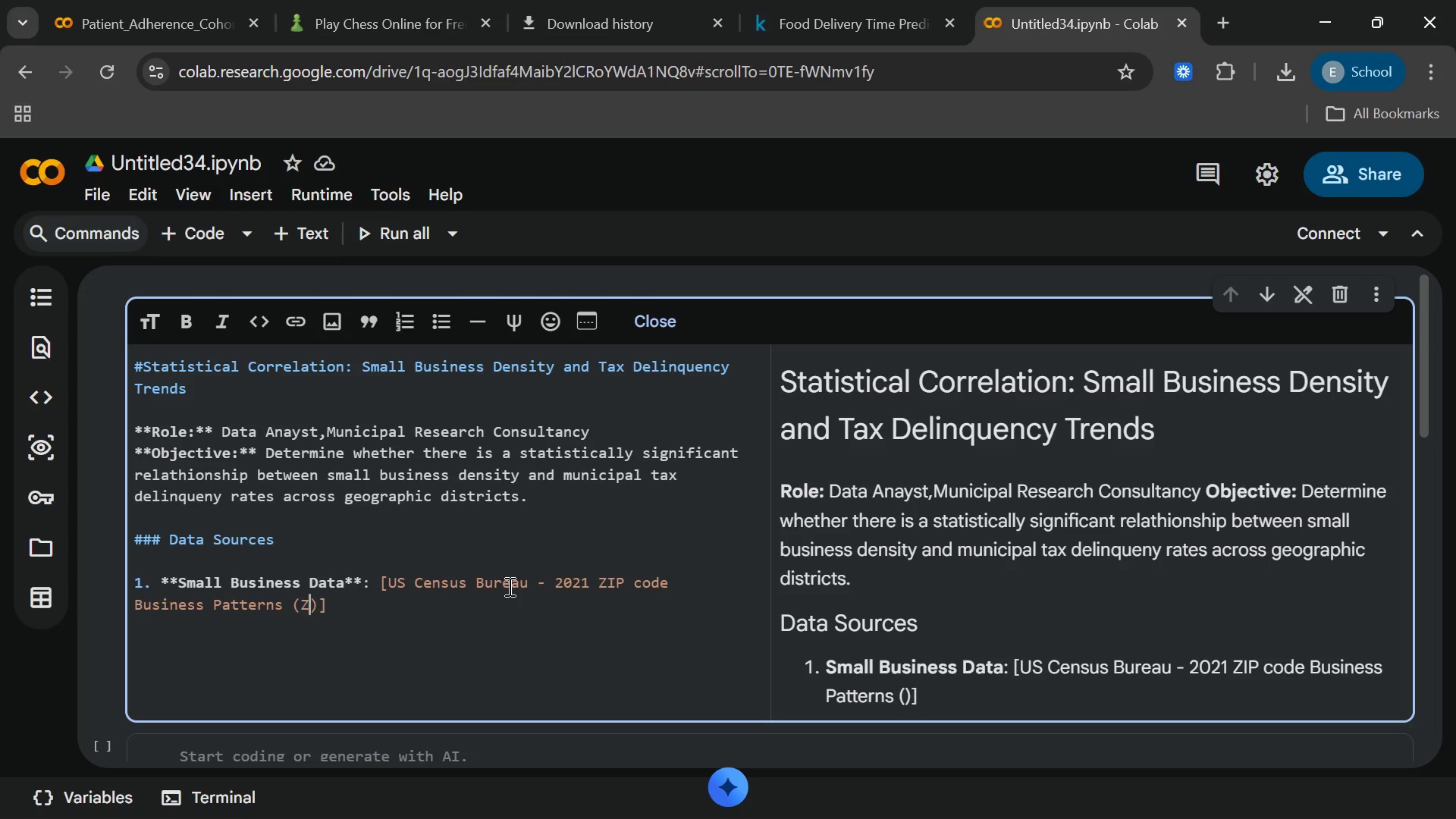 
type(ZBP)
 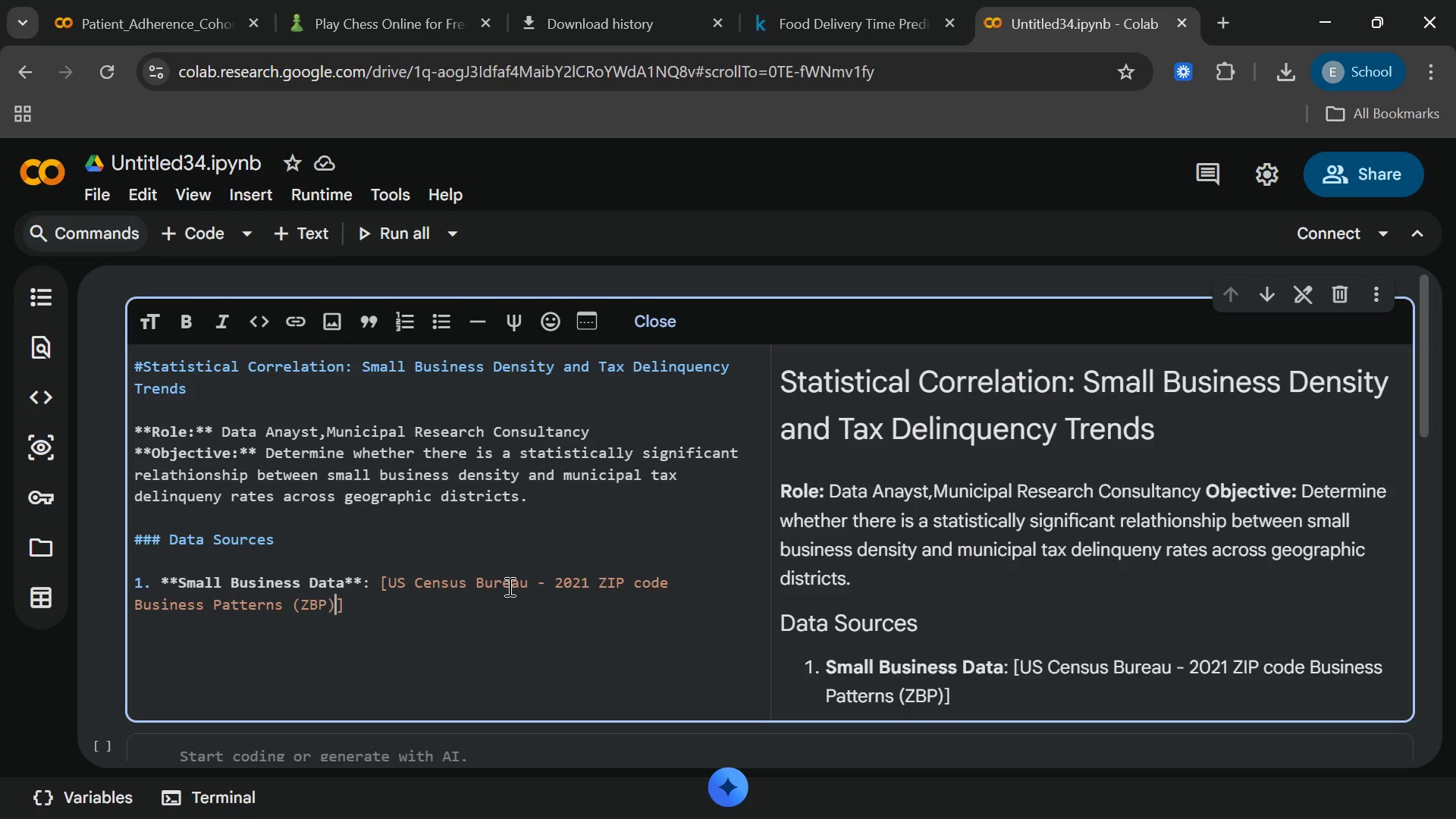 
key(ArrowRight)
 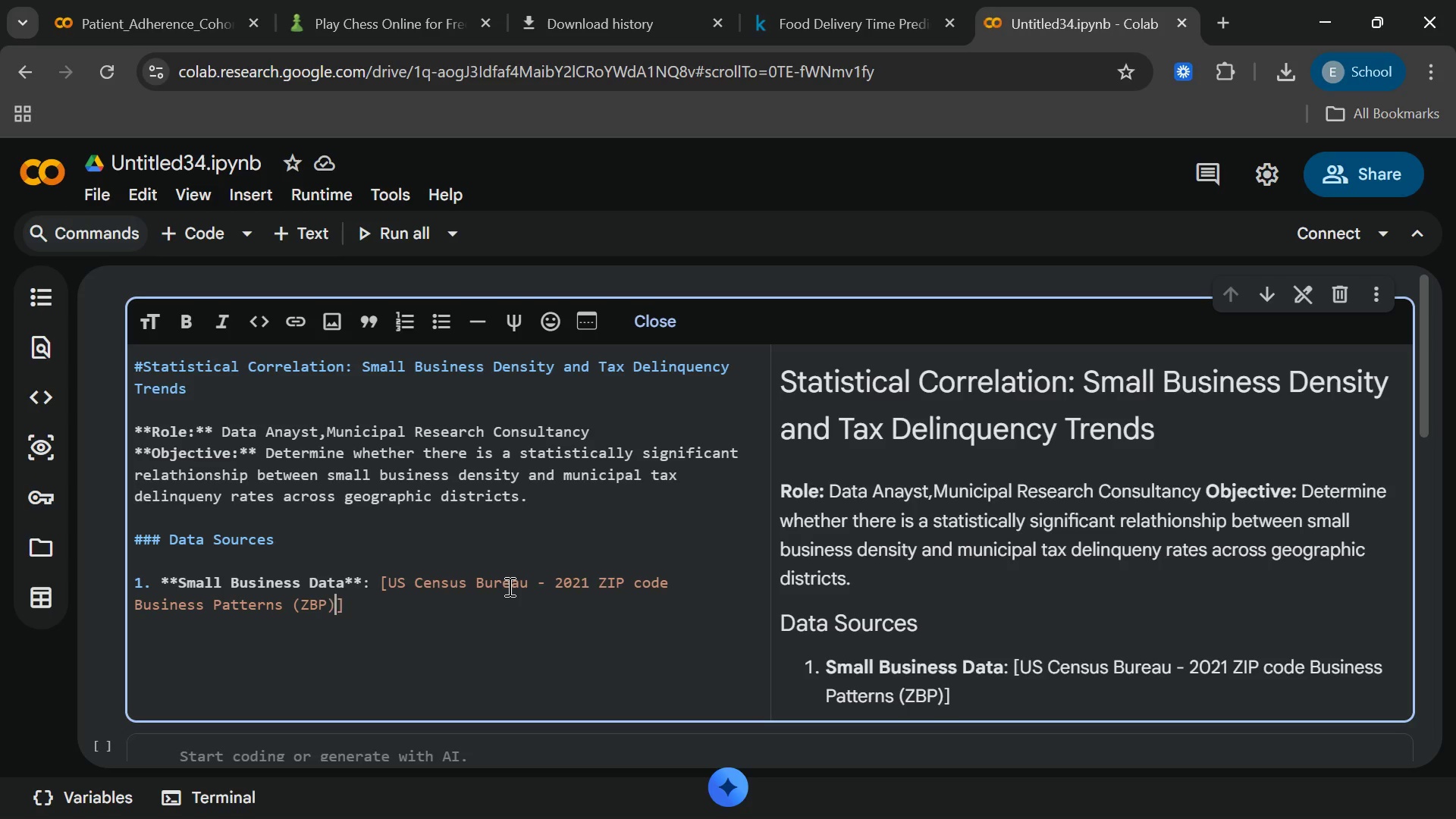 
key(ArrowRight)
 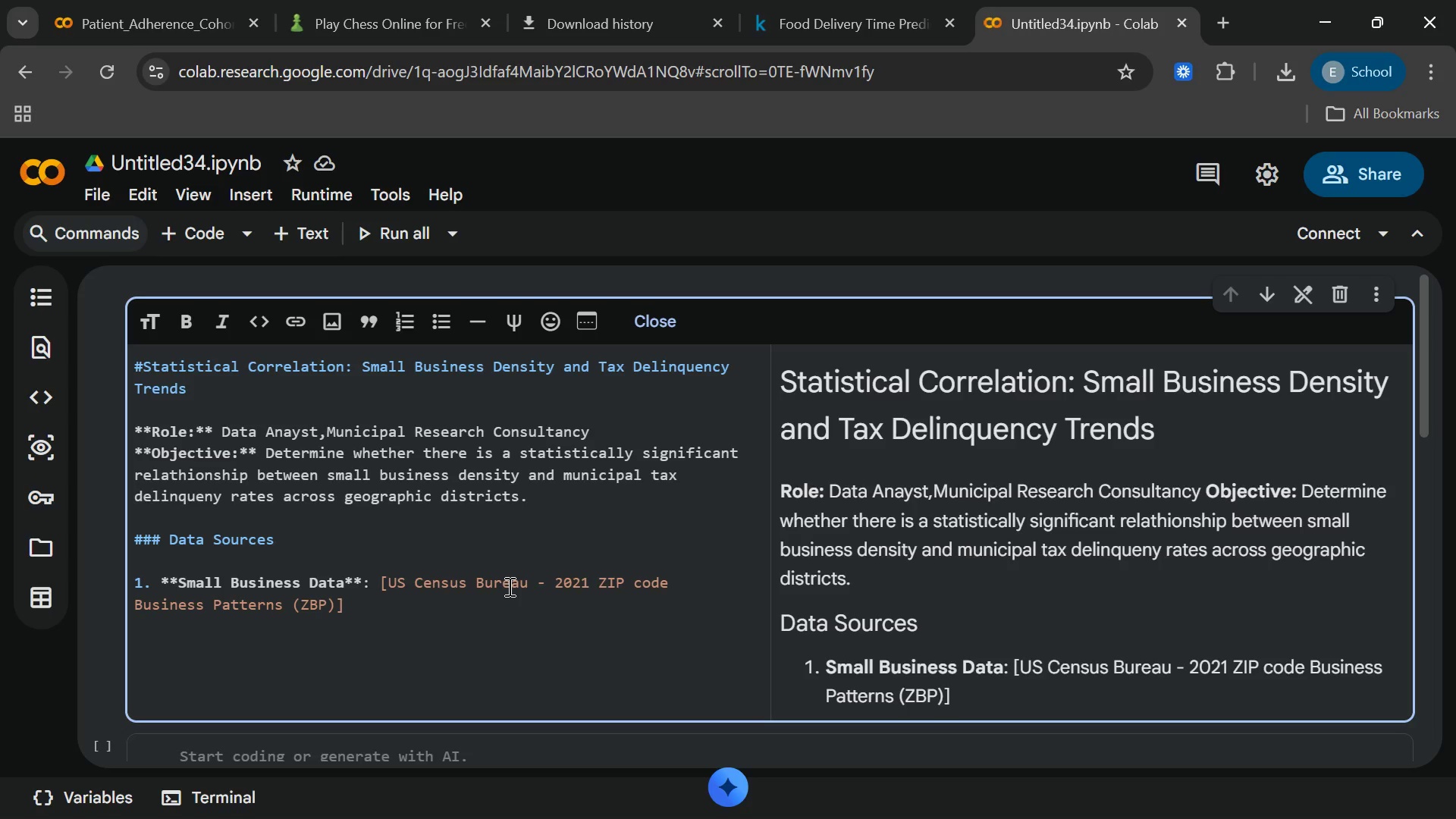 
type(())
 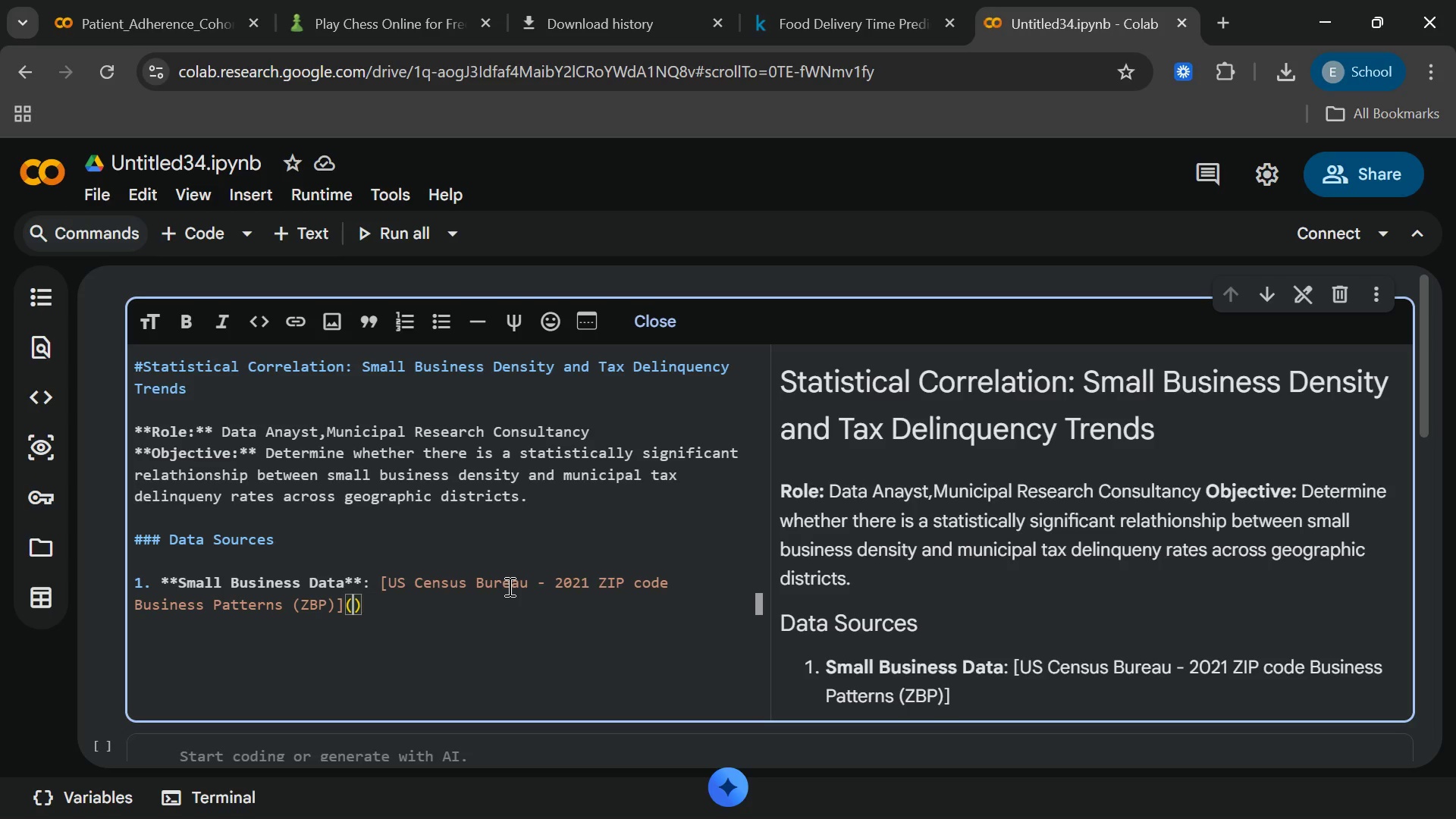 
key(ArrowLeft)
 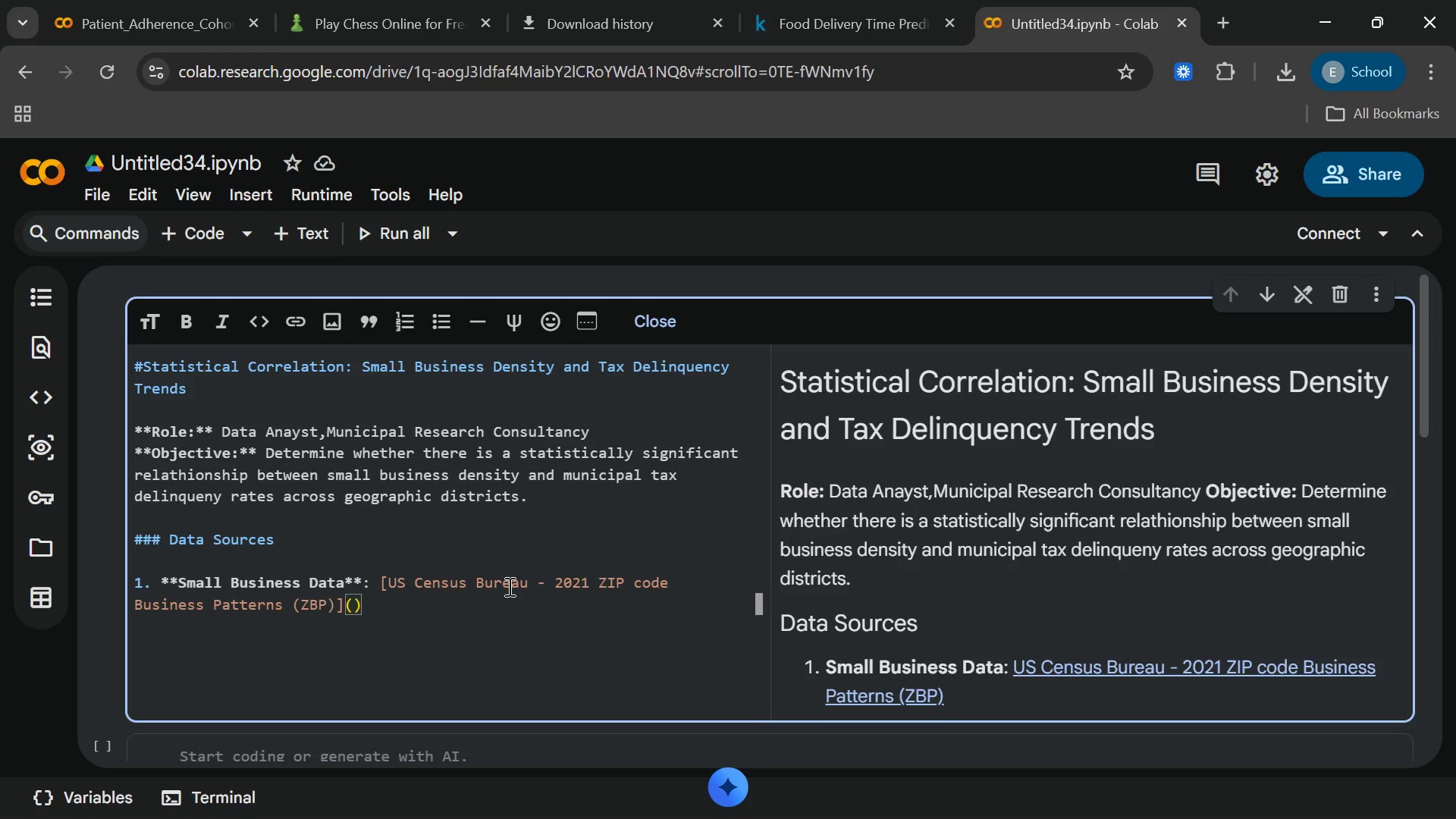 
type(https://www.census.gov)
 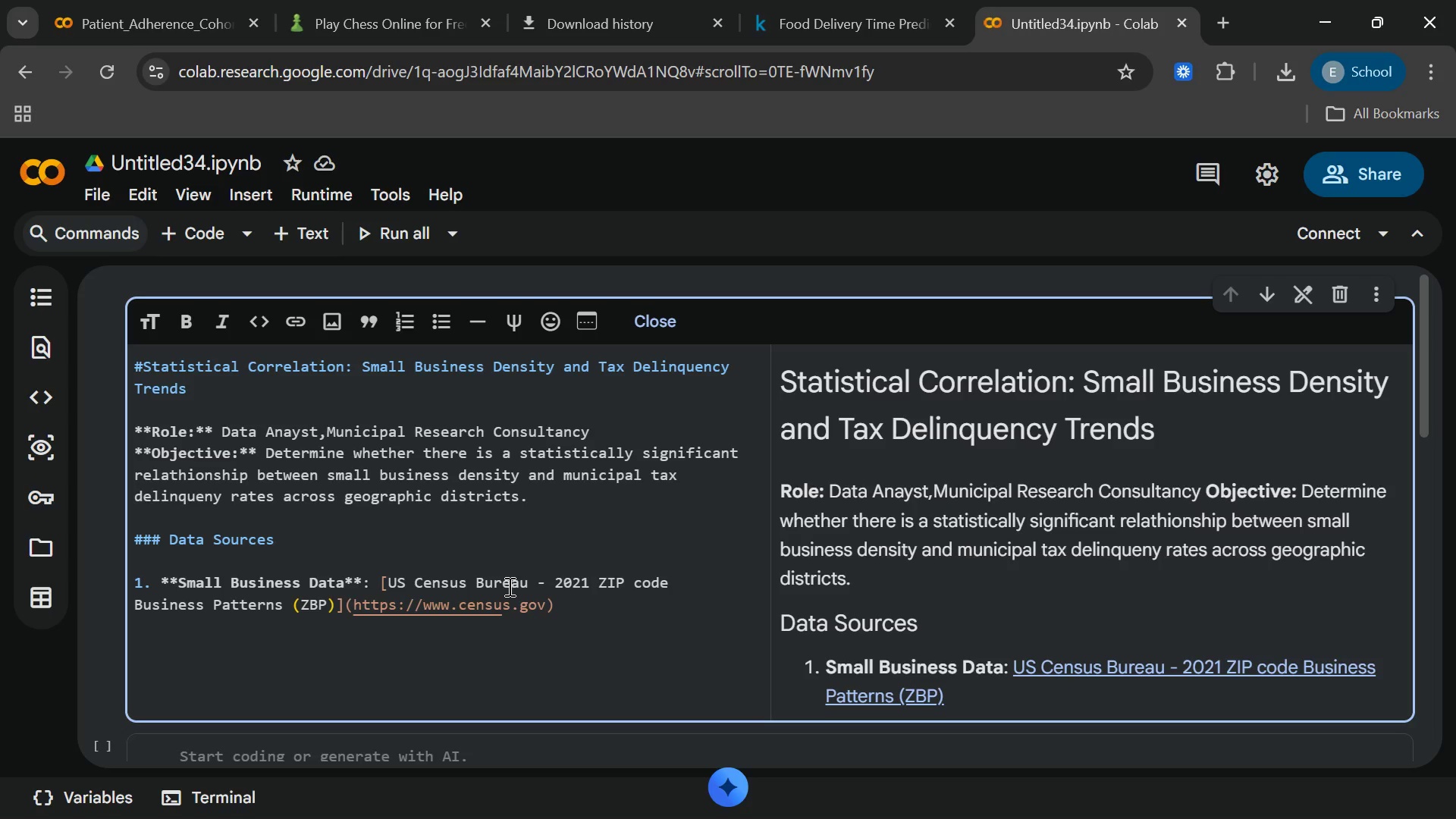 
type(/programs-surveys)
 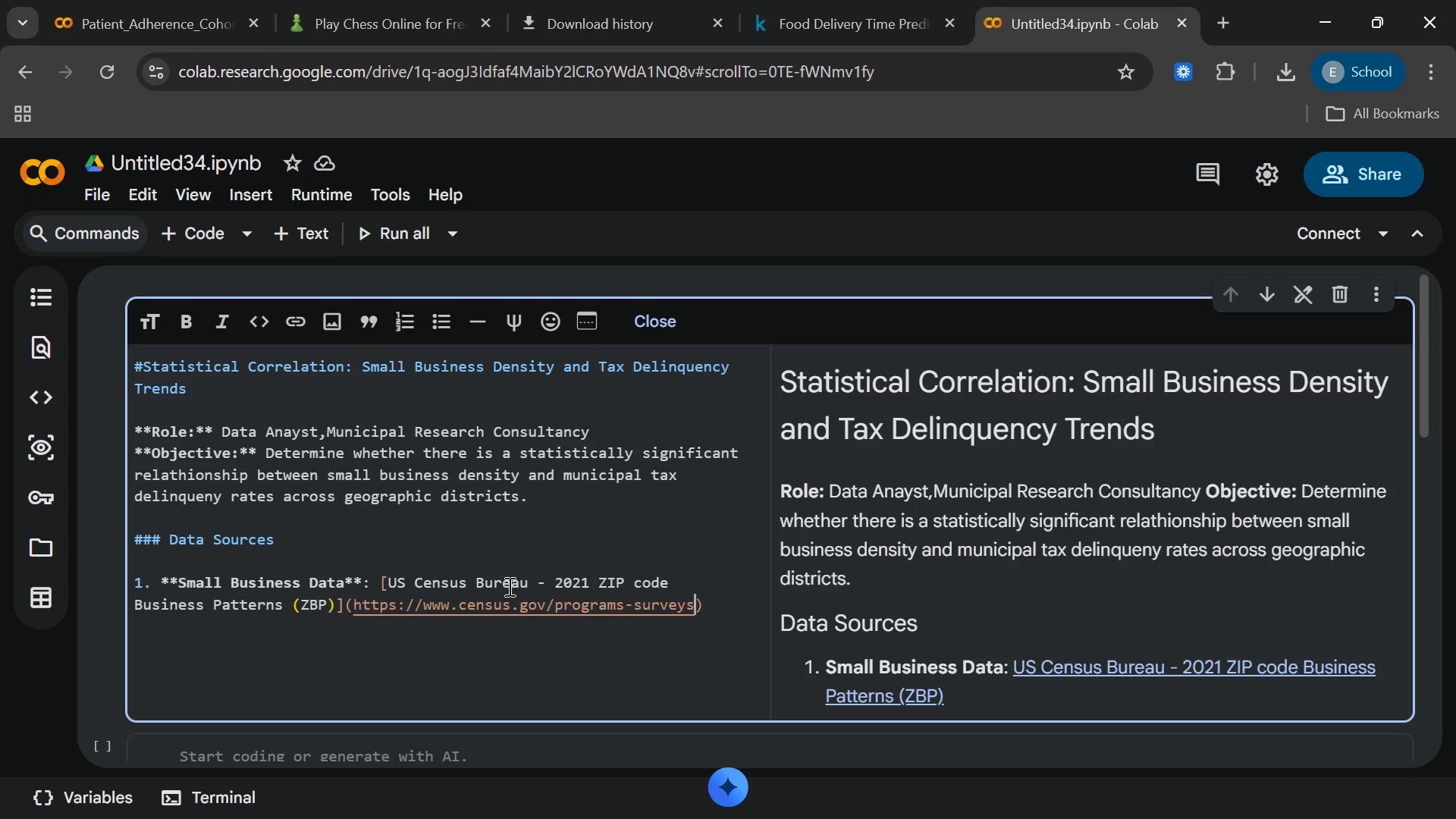 
type(/cbp/data)
 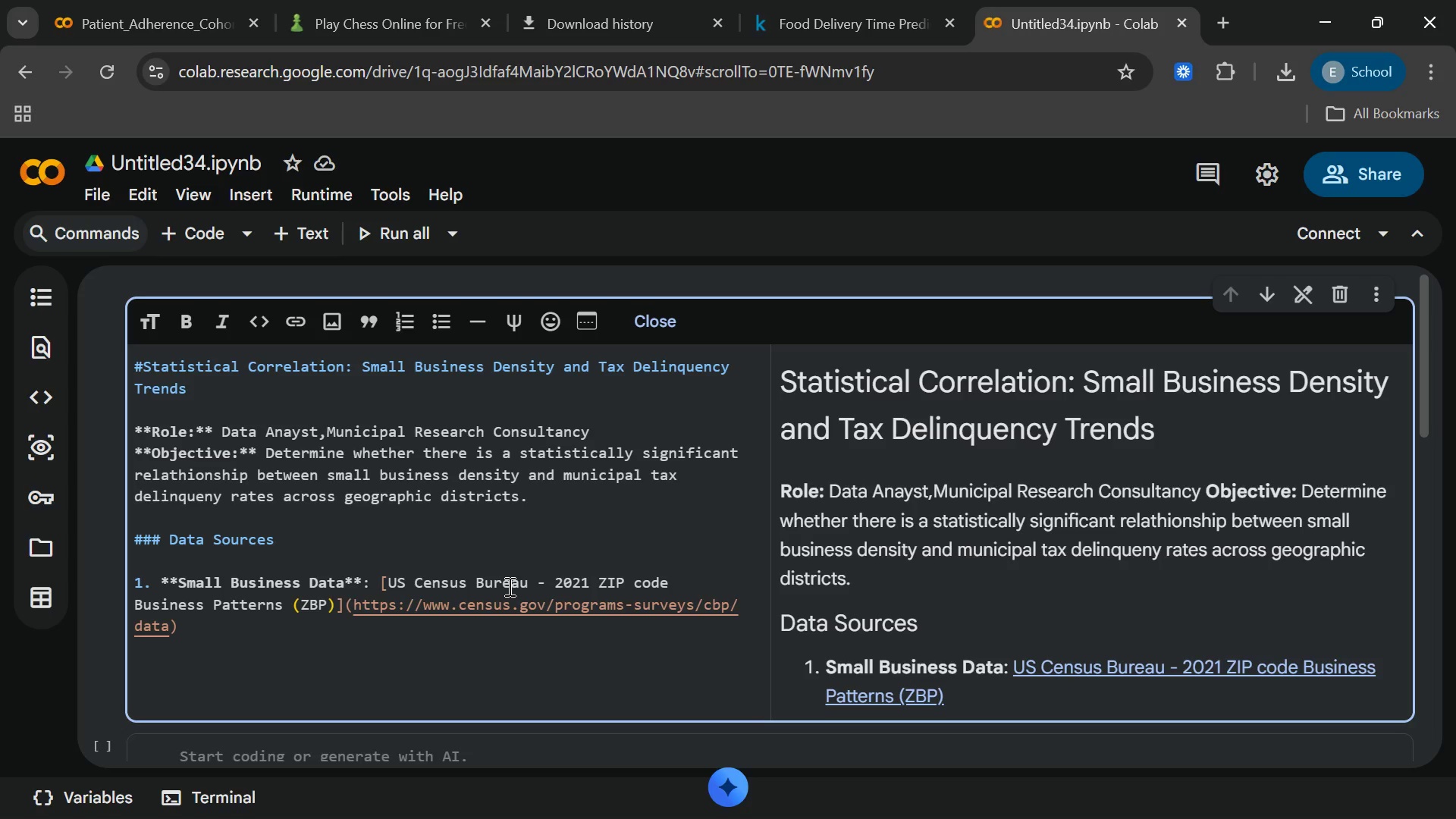 
type(/datasets.html)
 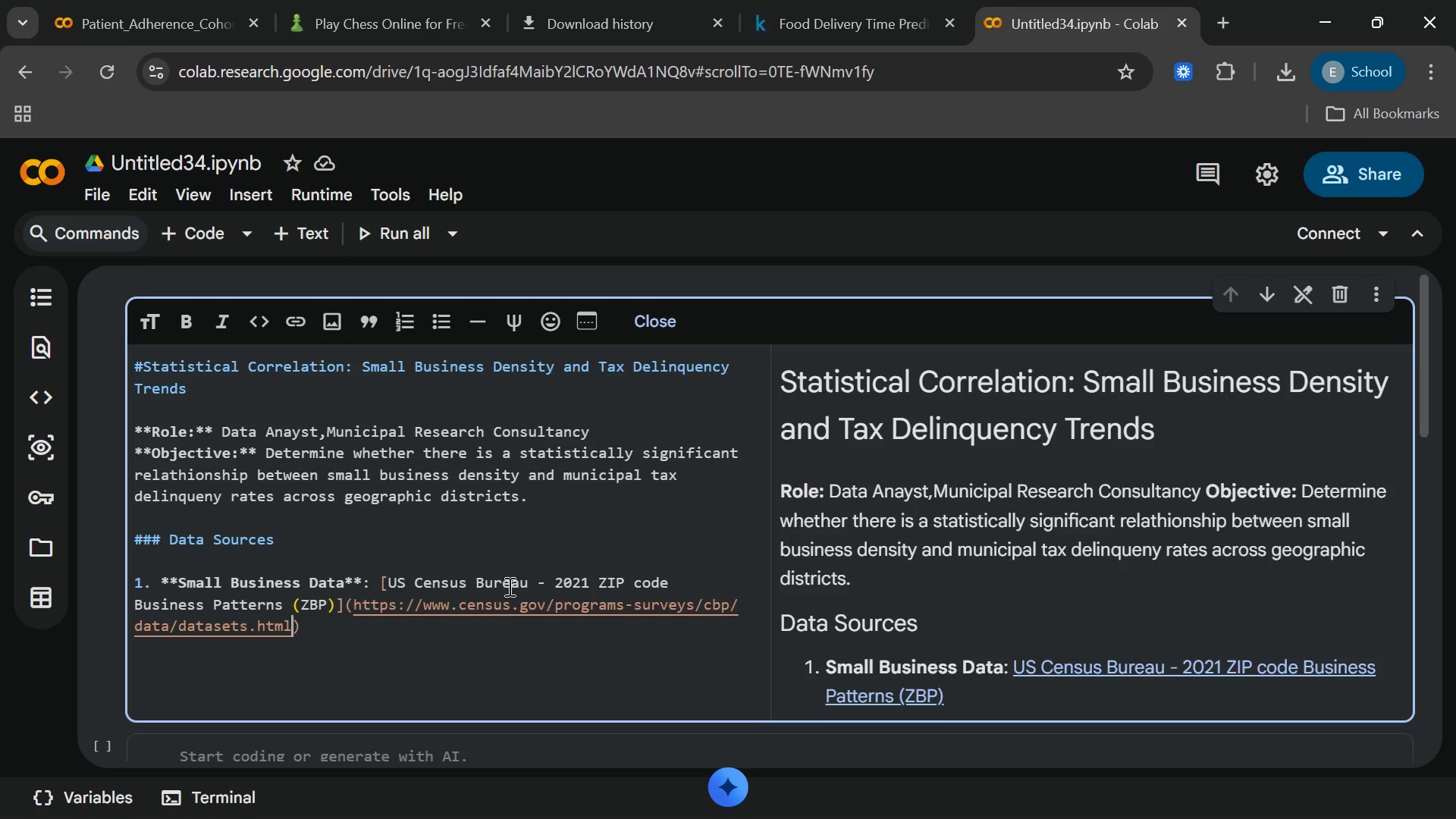 
key(ArrowRight)
 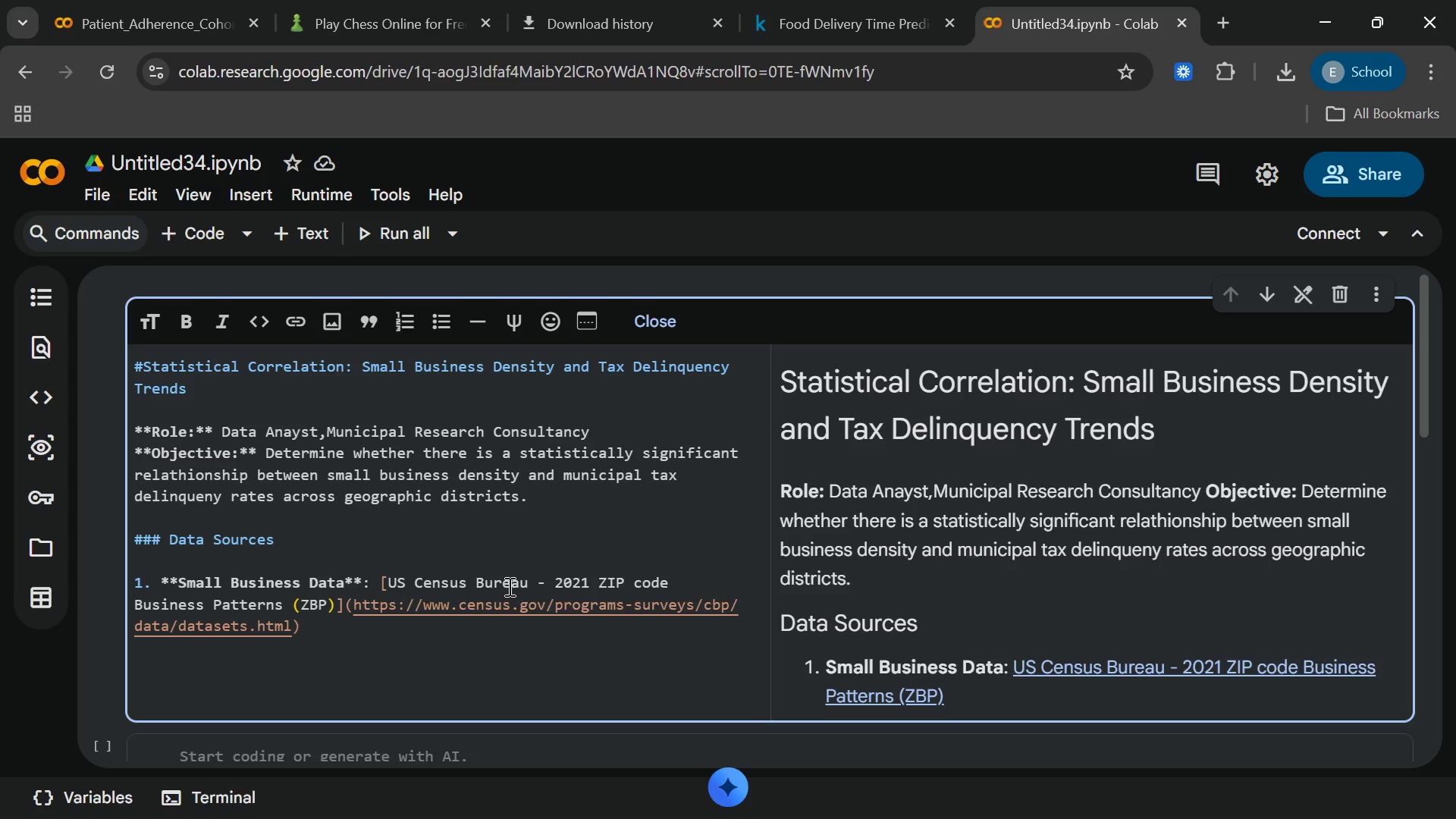 
key(Enter)
 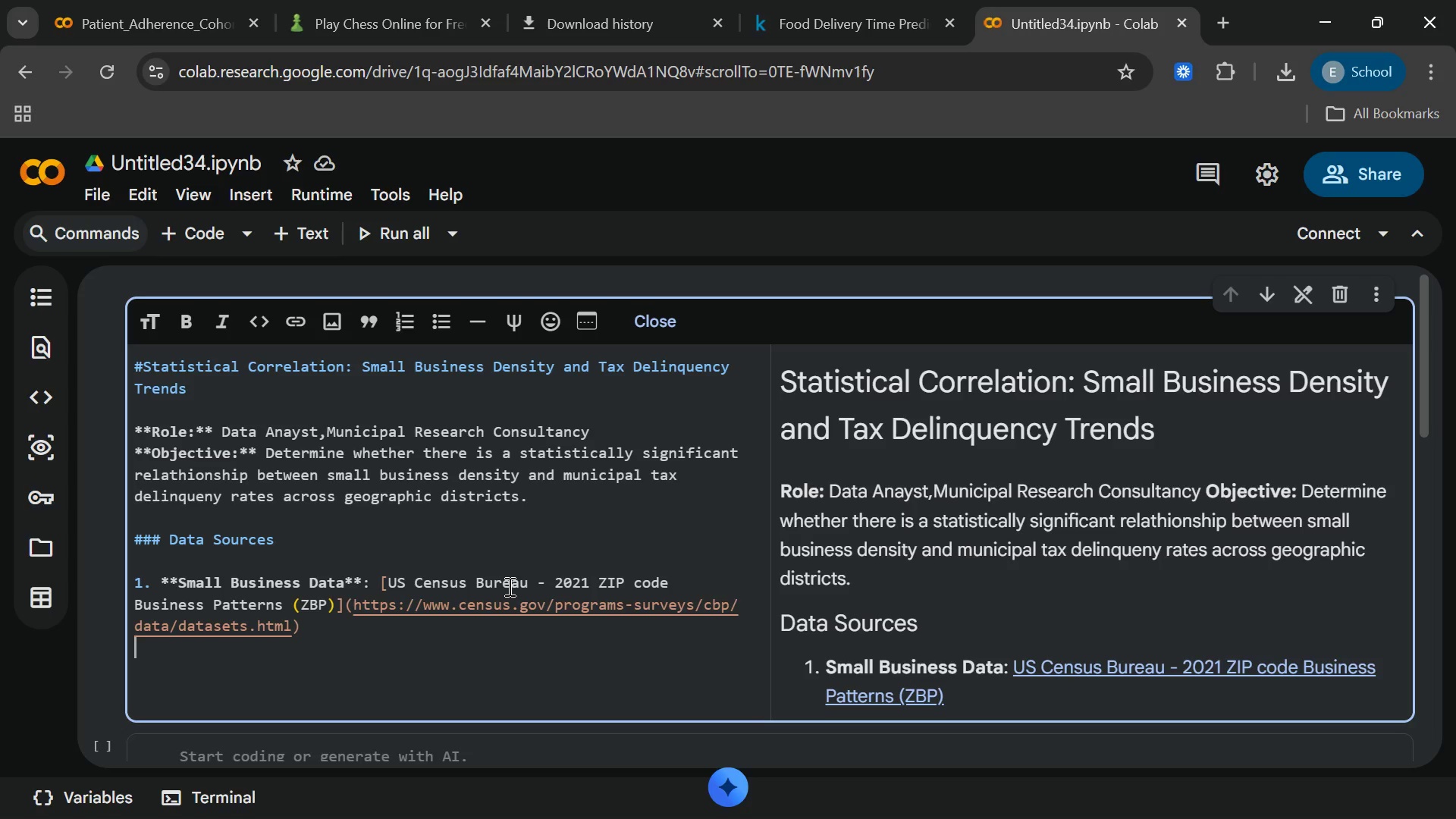 
type(*url)
key(Backspace)
key(Backspace)
key(Backspace)
type(URL*:)
 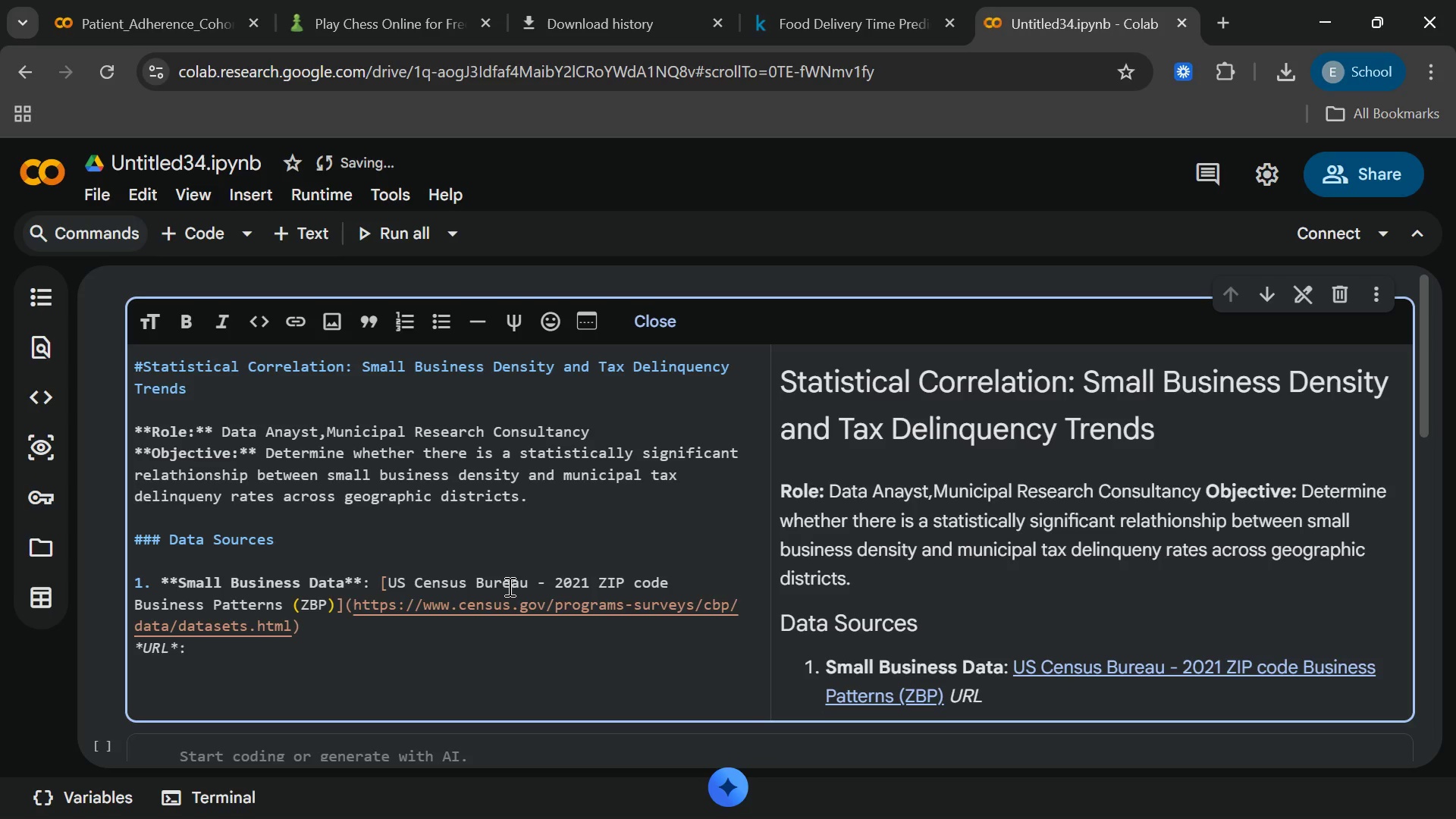 
type( "https://www2.censud)
key(Backspace)
type(s.gov/programs-syr)
key(Backspace)
key(Backspace)
type(urveys/)
 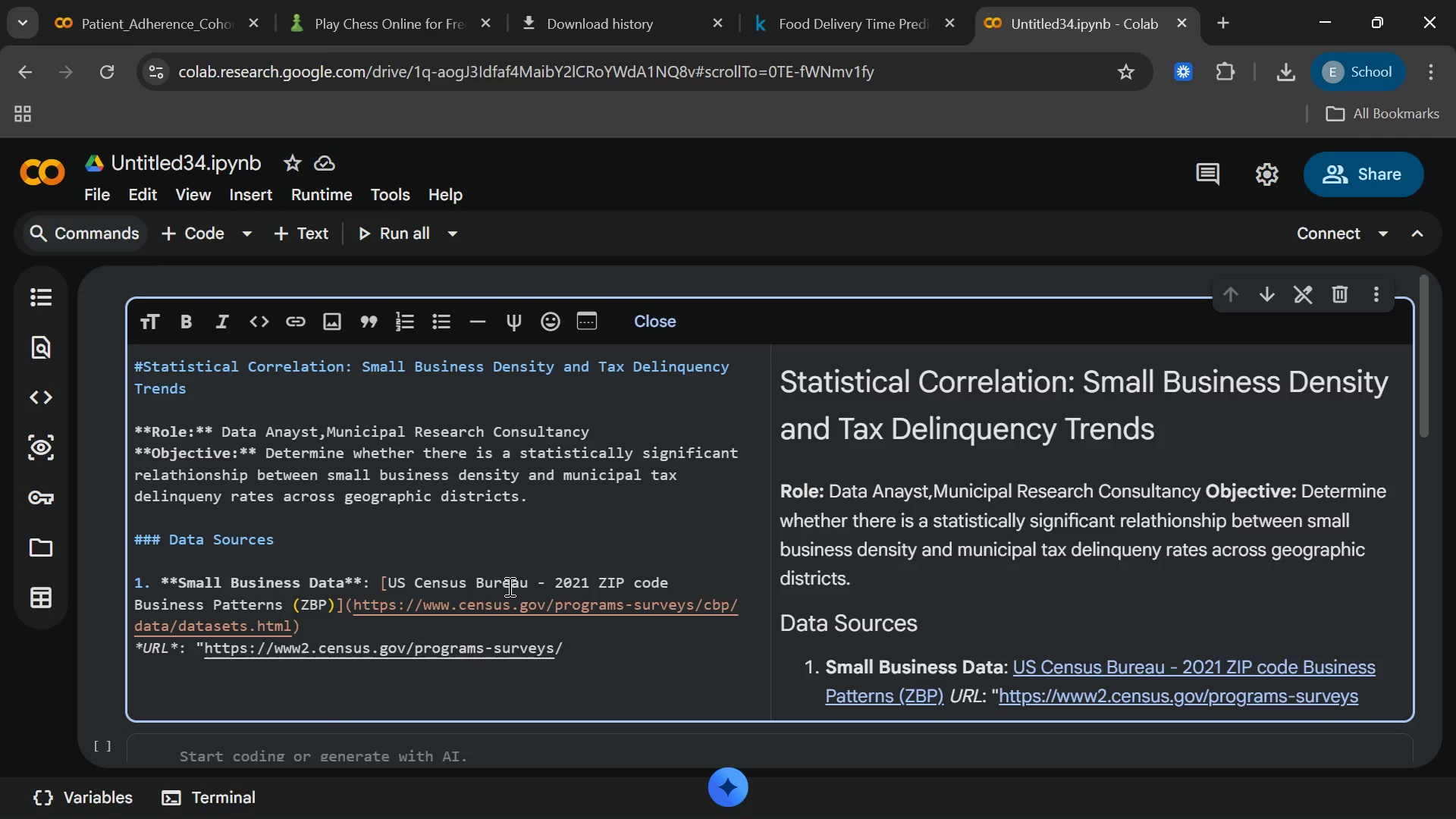 
type(cbp/datasets /2021/)
 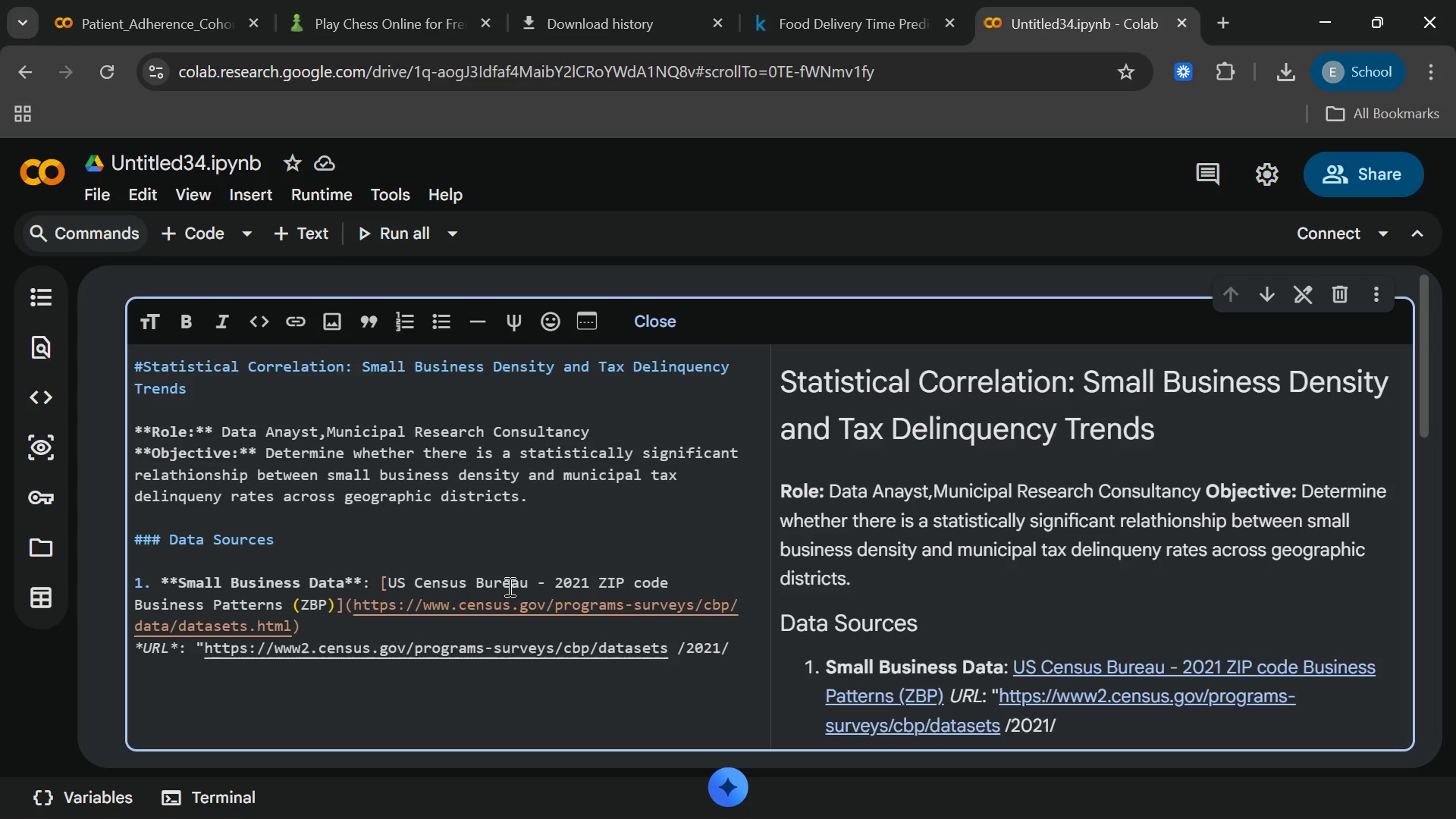 
type(zbp21)
 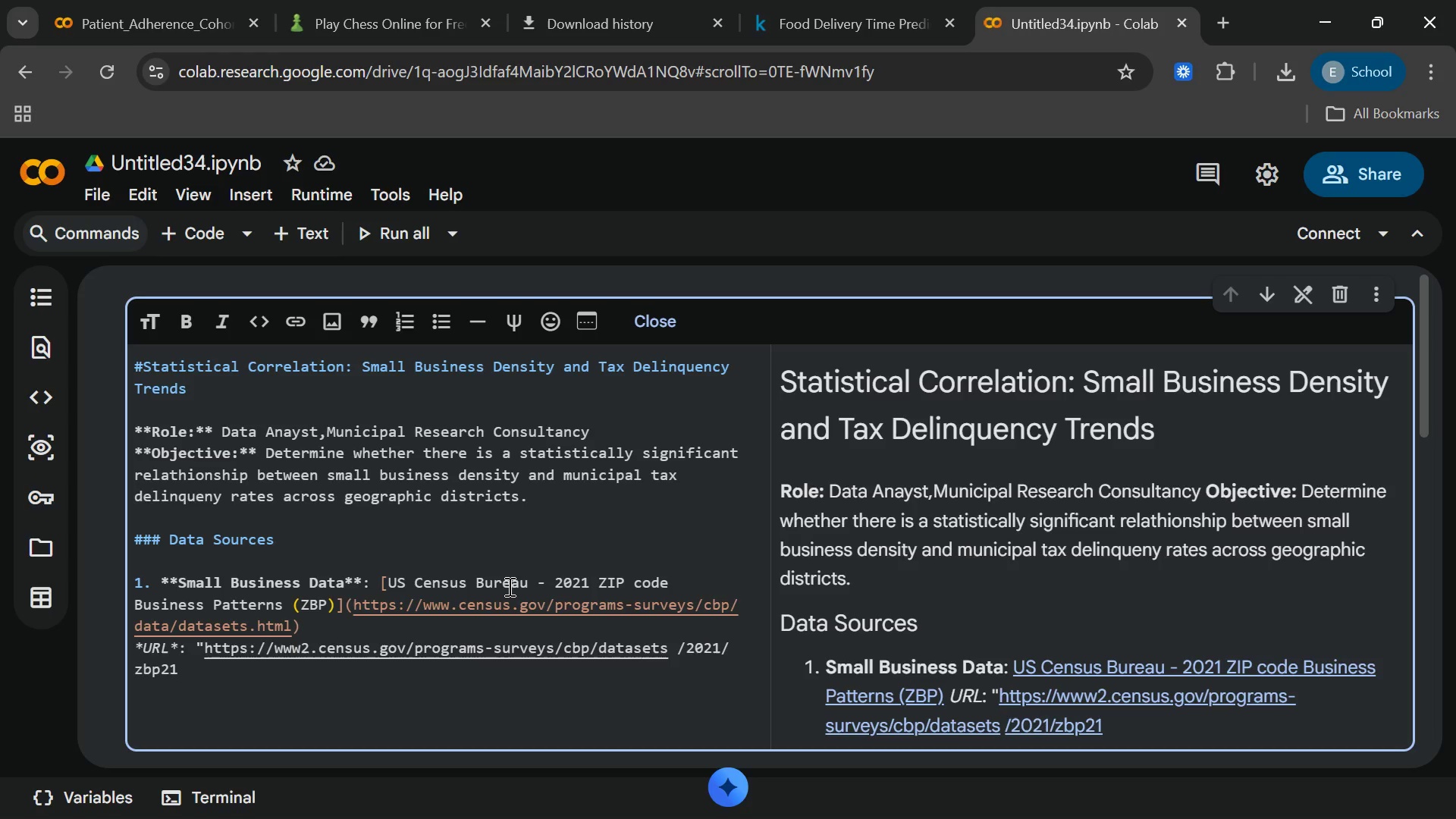 
type( detail)
key(Backspace)
key(Backspace)
key(Backspace)
key(Backspace)
key(Backspace)
key(Backspace)
key(Backspace)
type(detail.zip)
 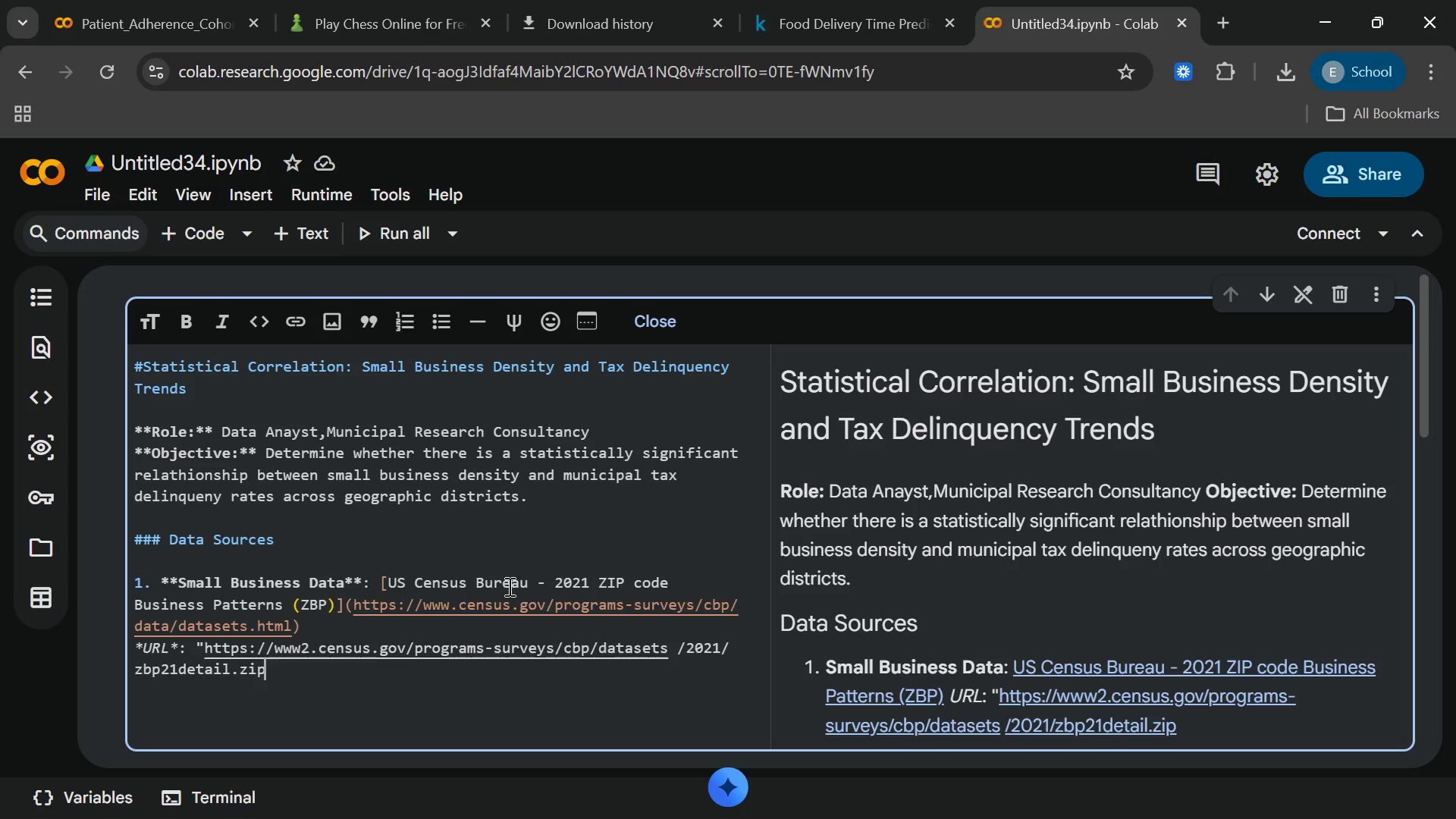 
key(Shift+Quote)
 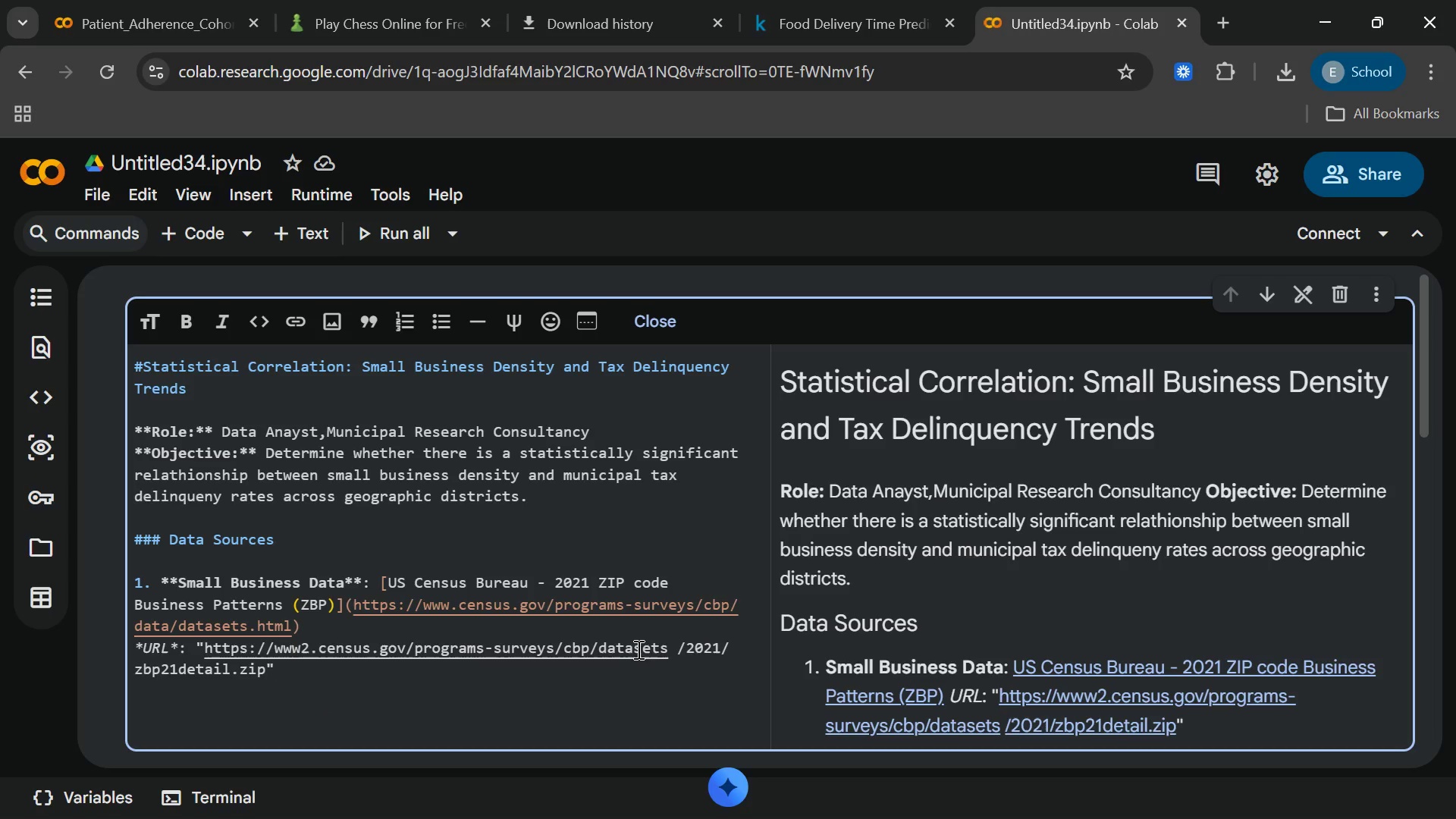 
wait(7.41)
 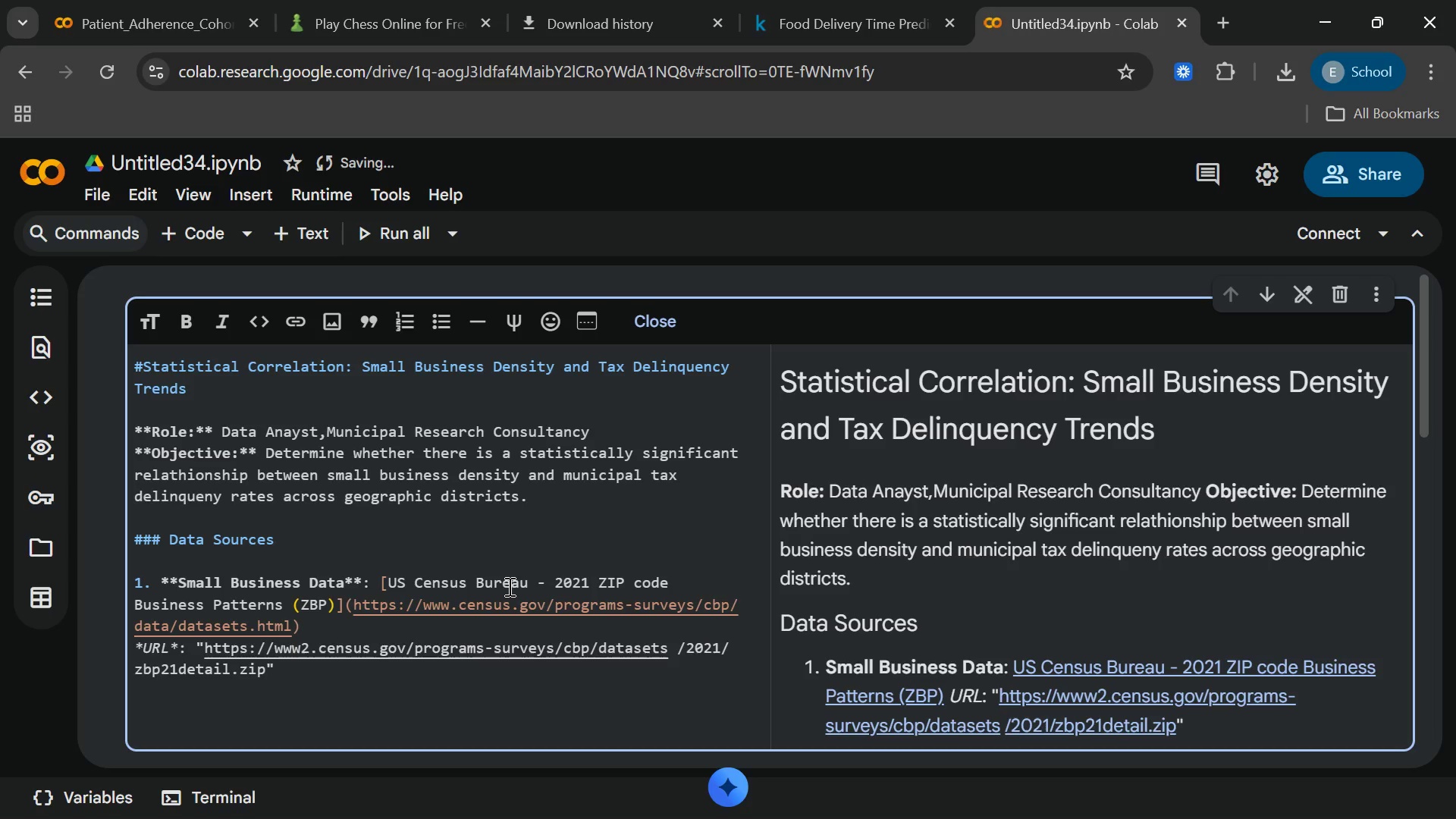 
left_click([677, 651])
 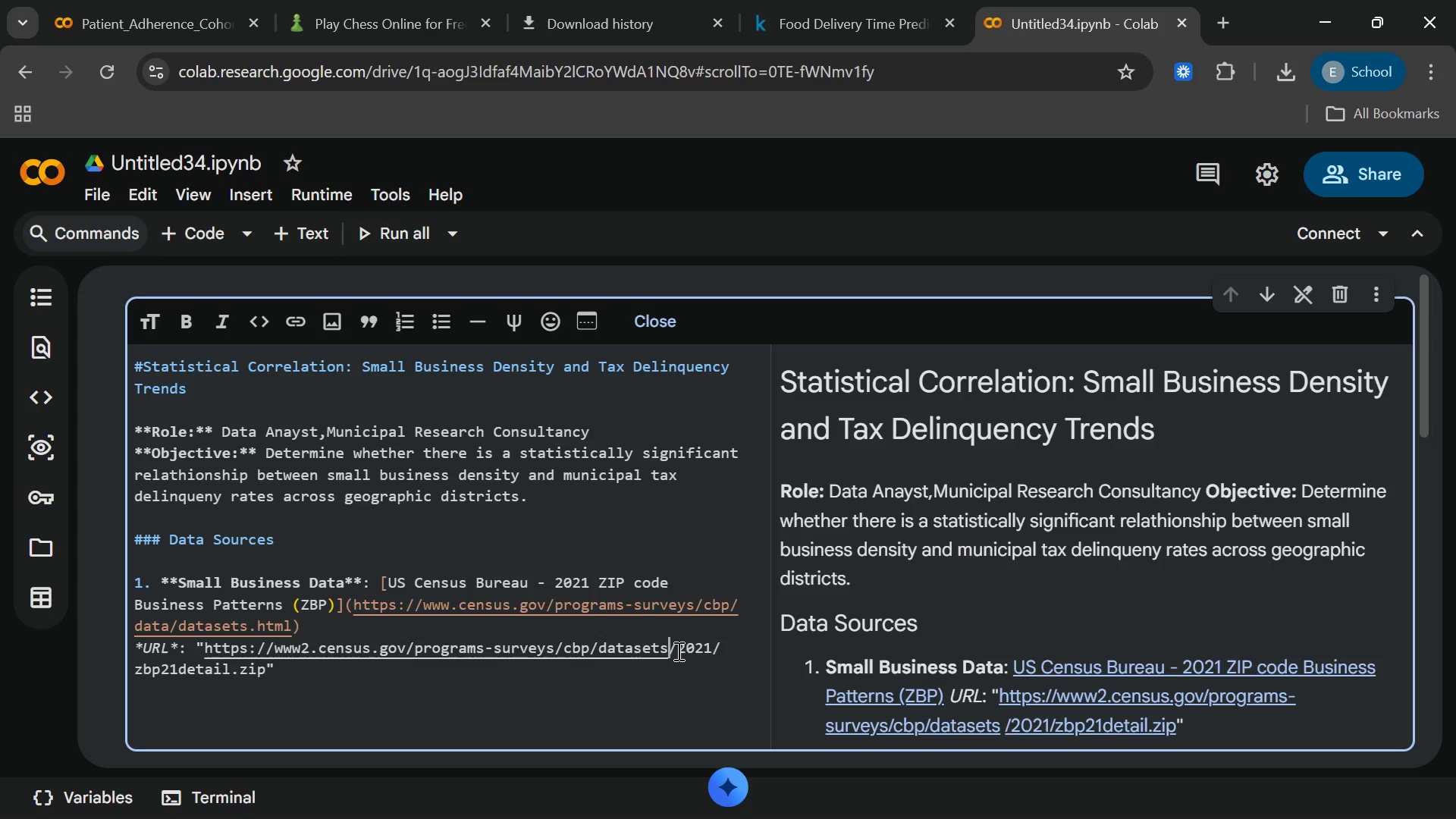 
key(Backspace)
 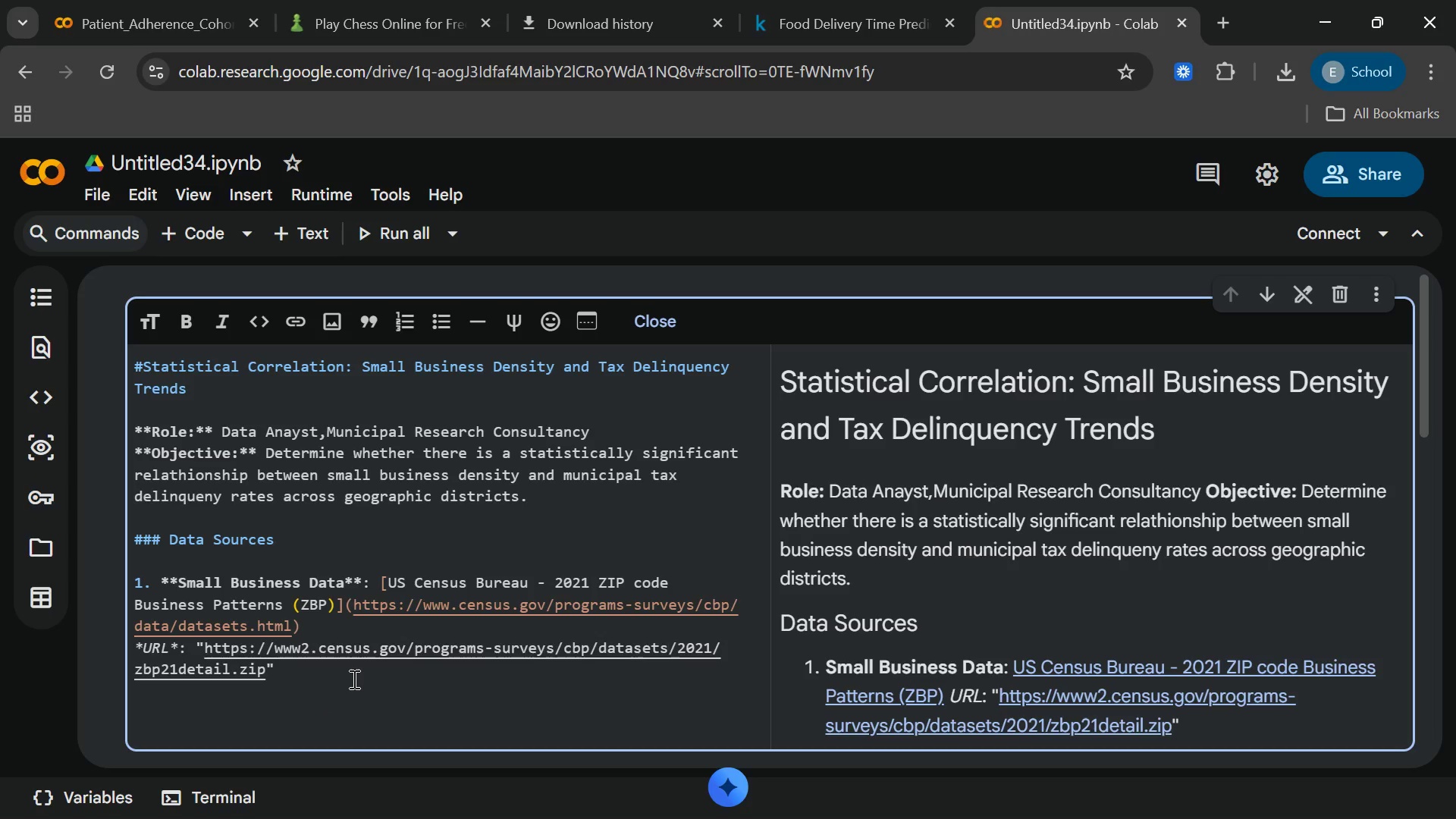 
left_click([353, 679])
 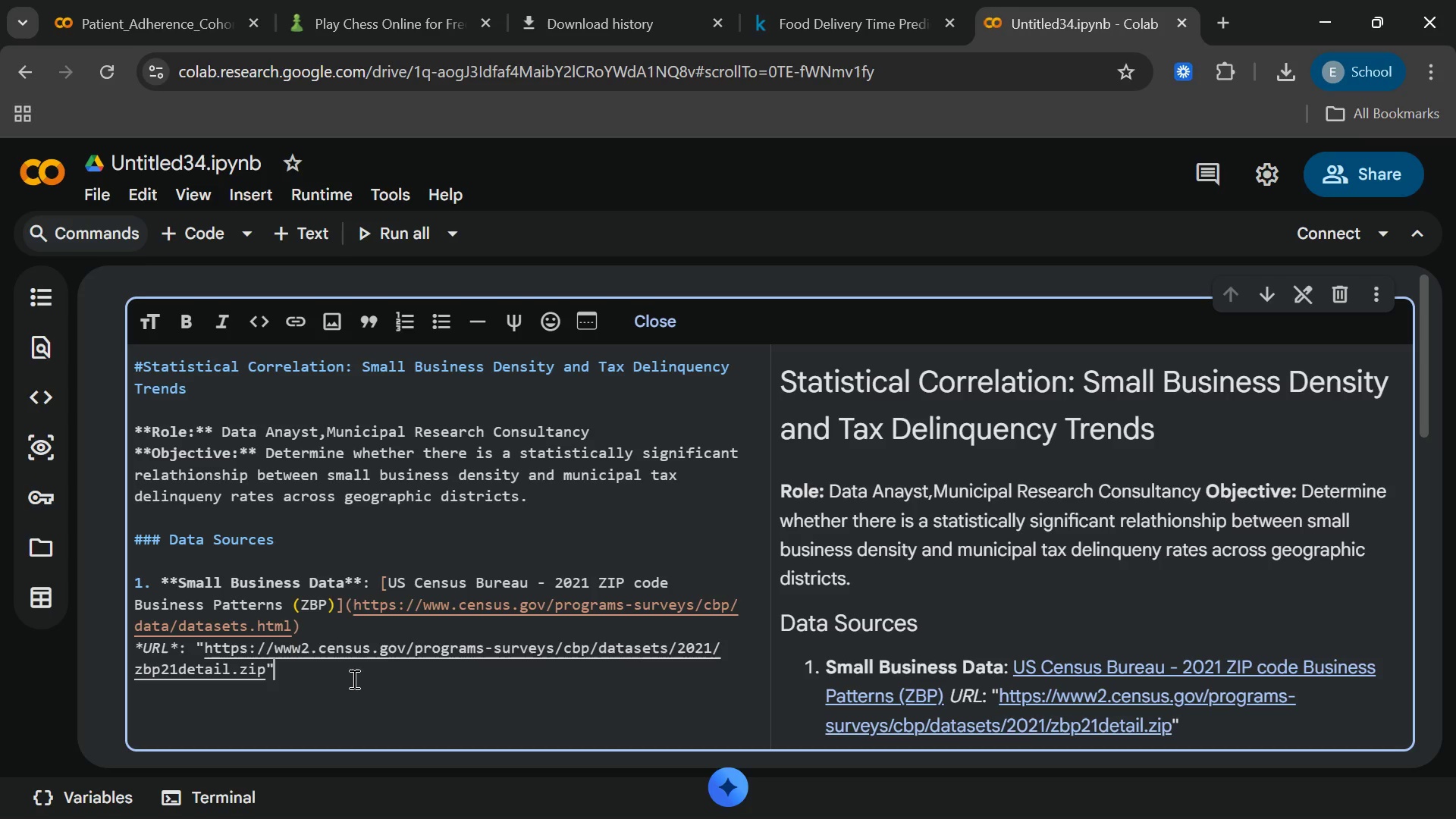 
key(Enter)
 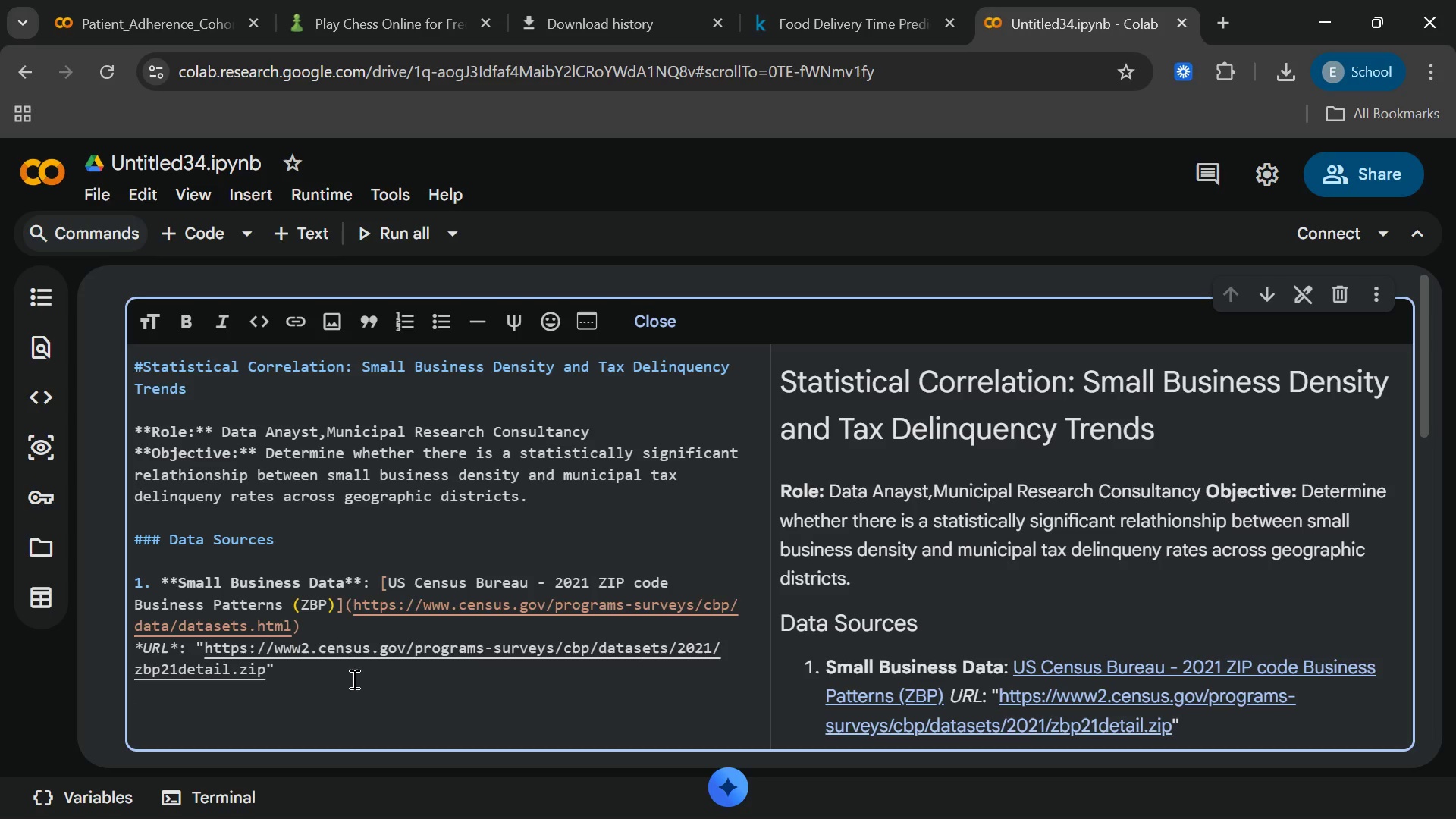 
key(Enter)
 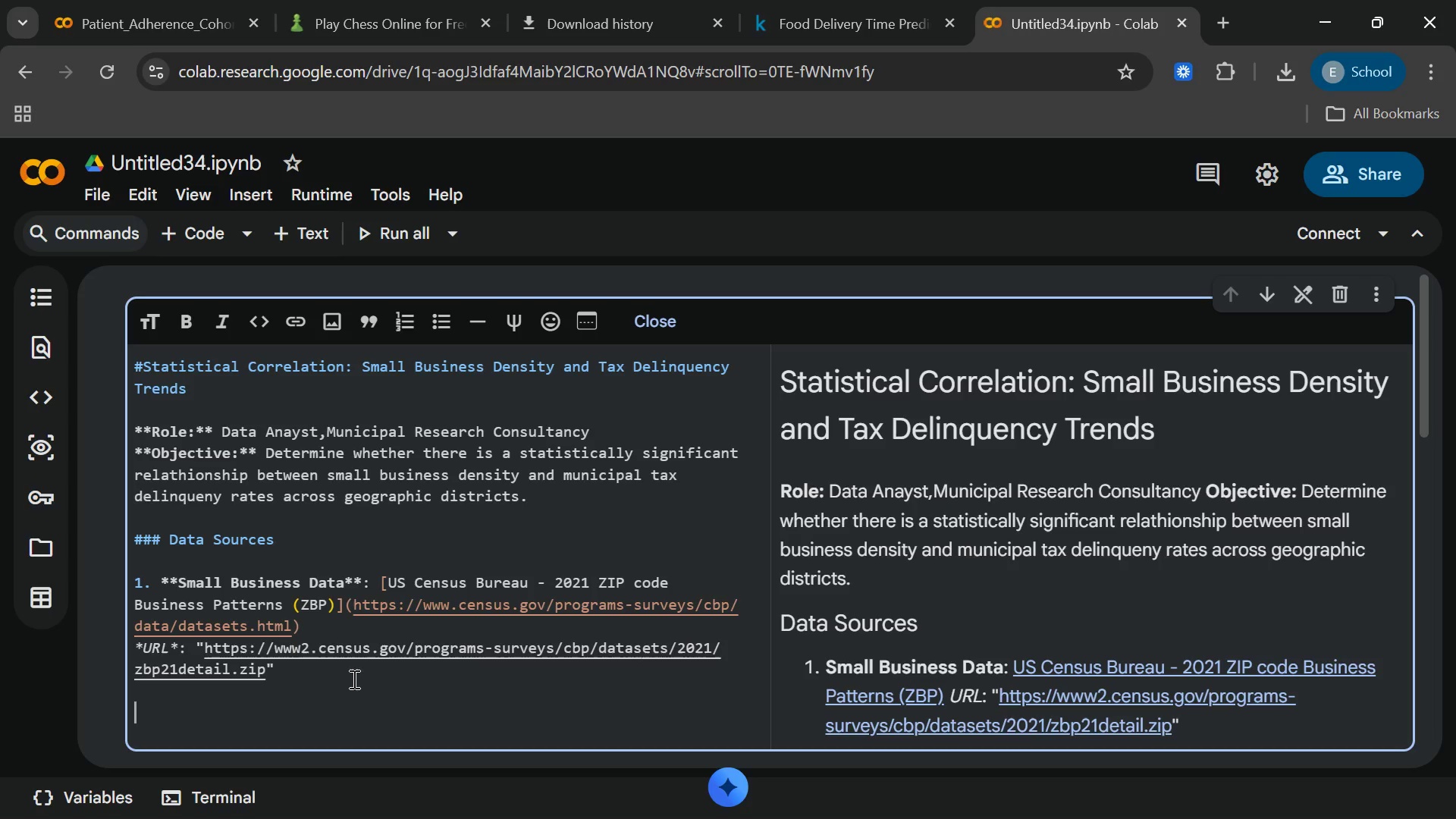 
type(2. **Tax Delinquency)
 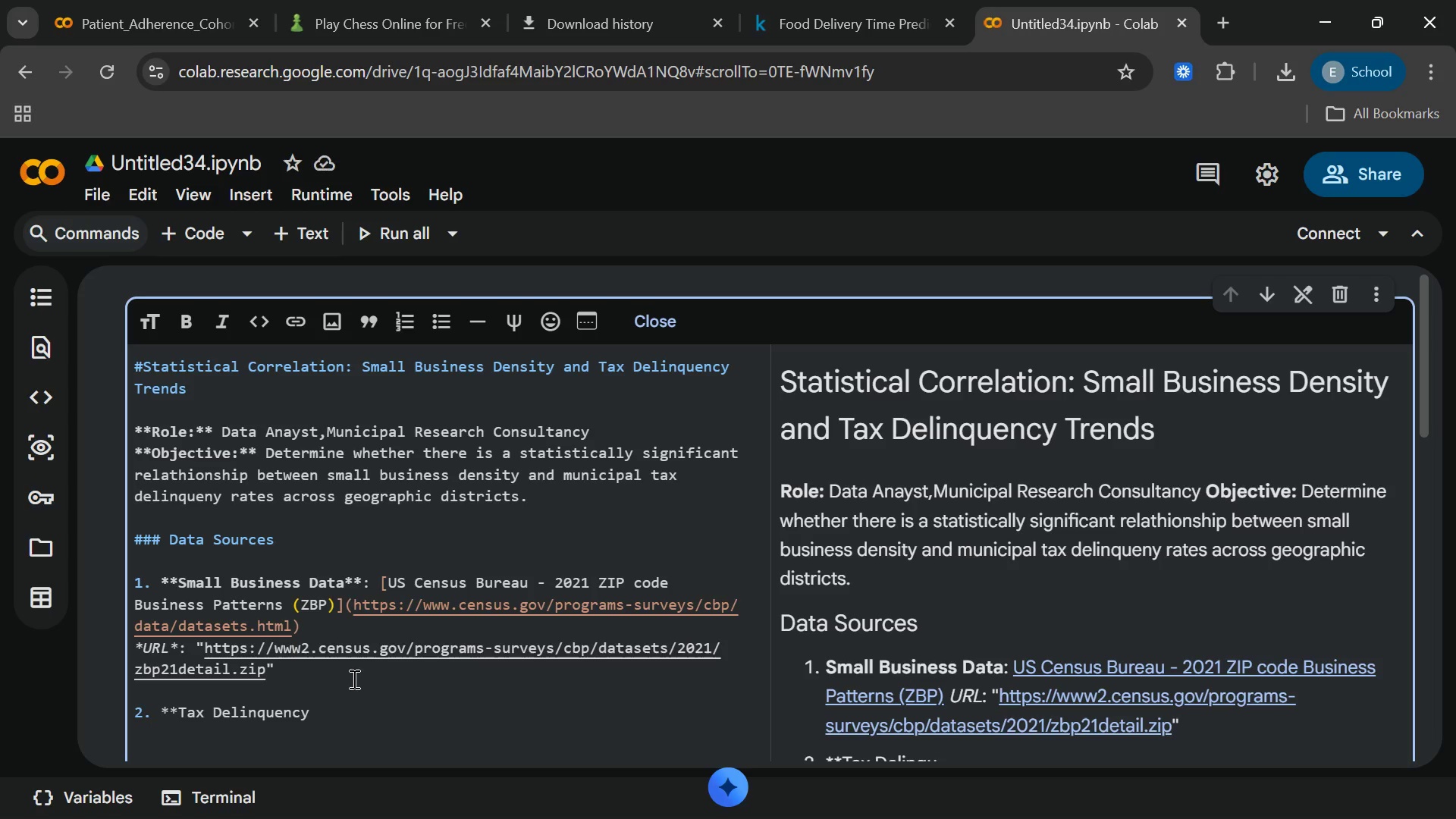 
wait(5.84)
 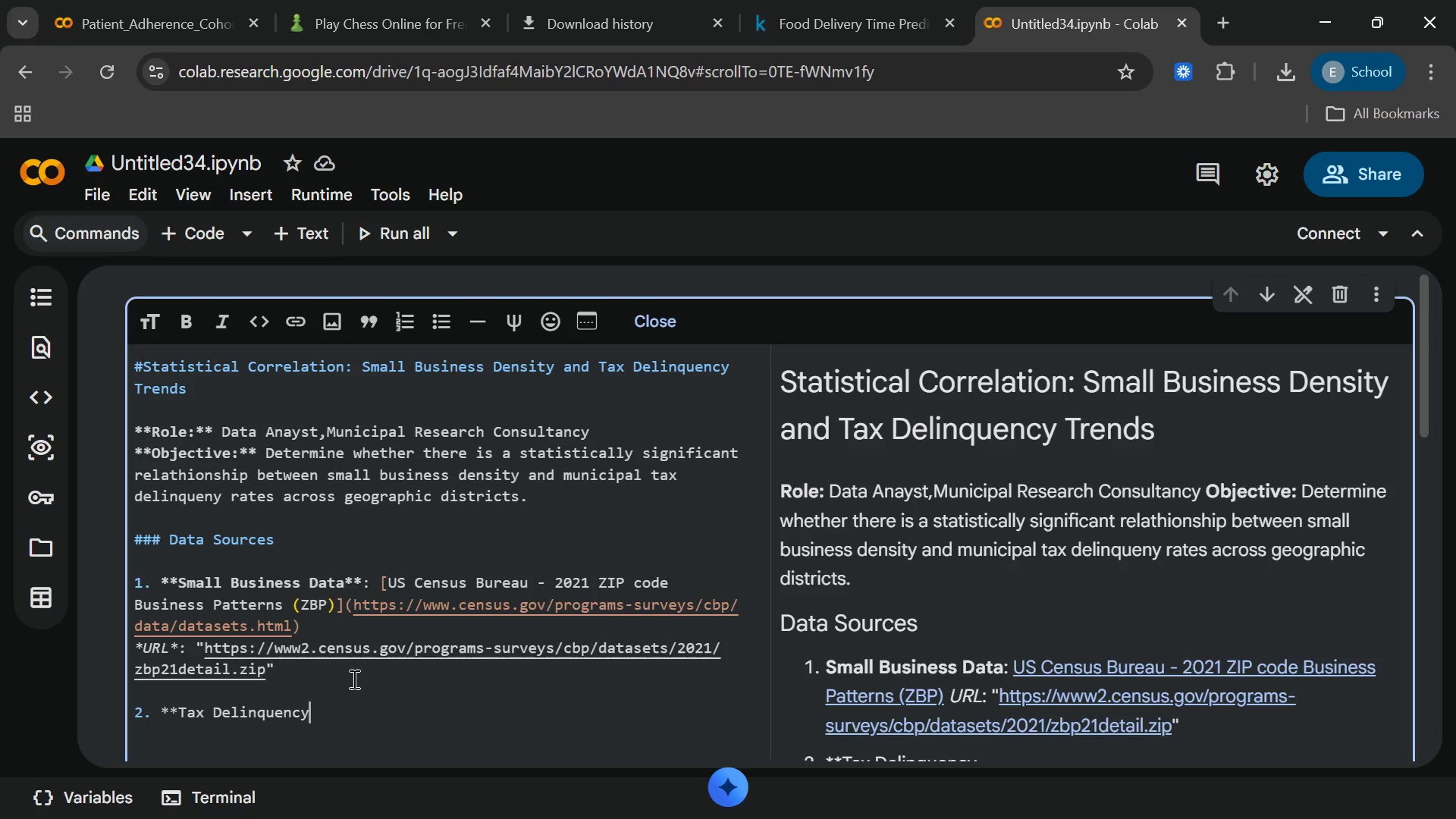 
type( Data**:[)
key(Backspace)
type( [])
 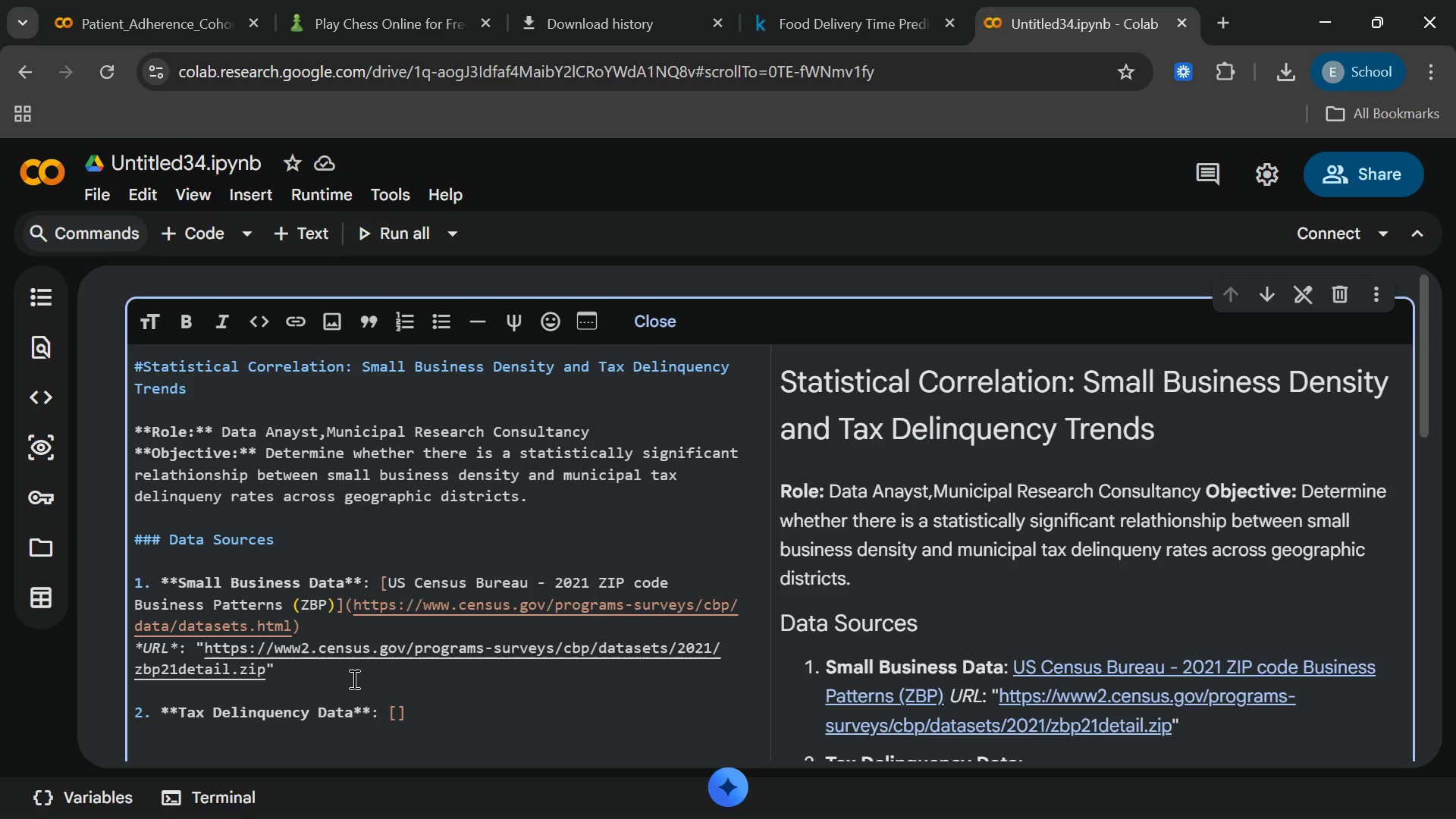 
key(ArrowLeft)
 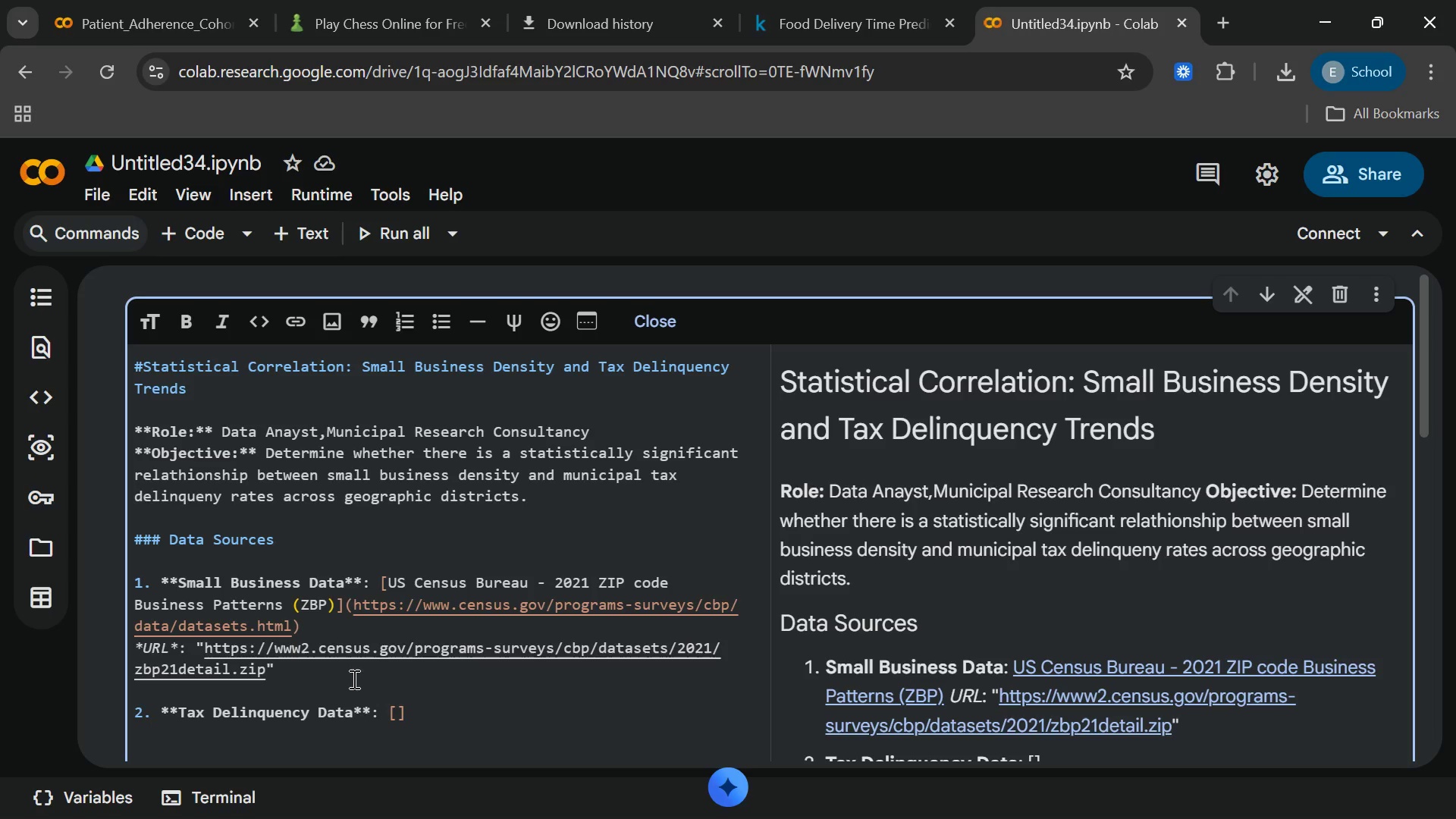 
type(NYC Open Data - 90-Dat)
key(Backspace)
type(y Noti)
 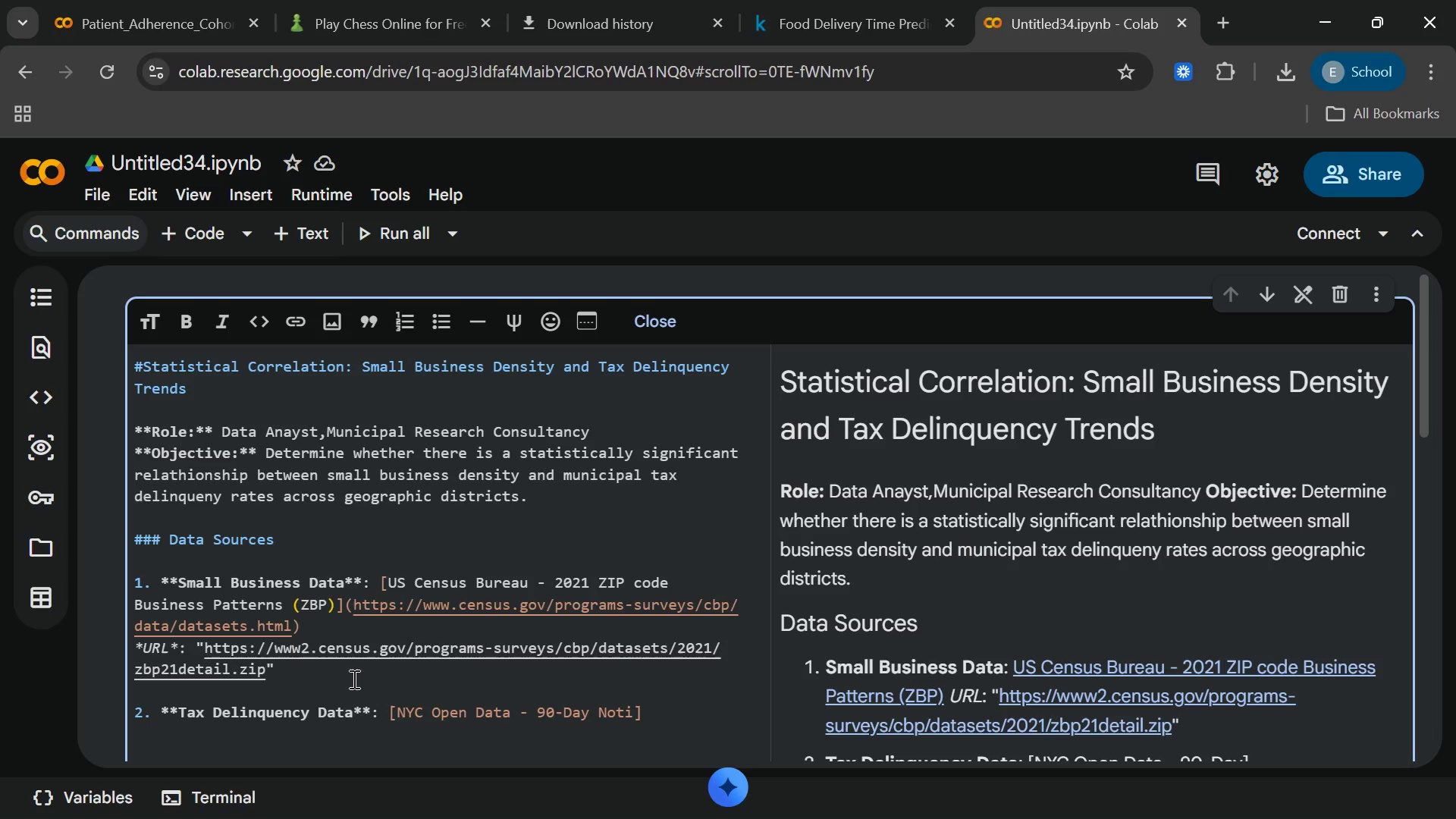 
type(ce of )
 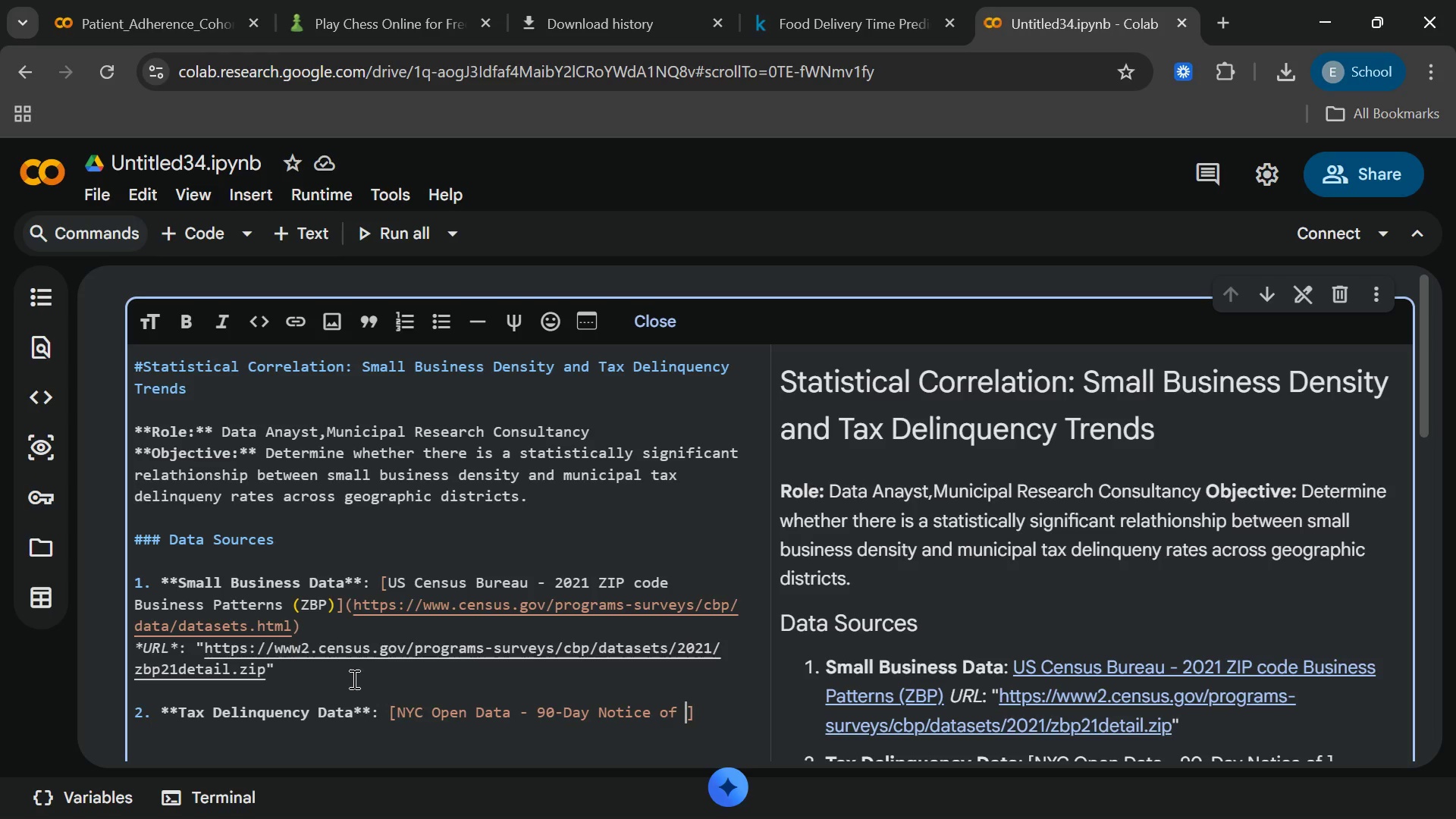 
type(intention to cell)
 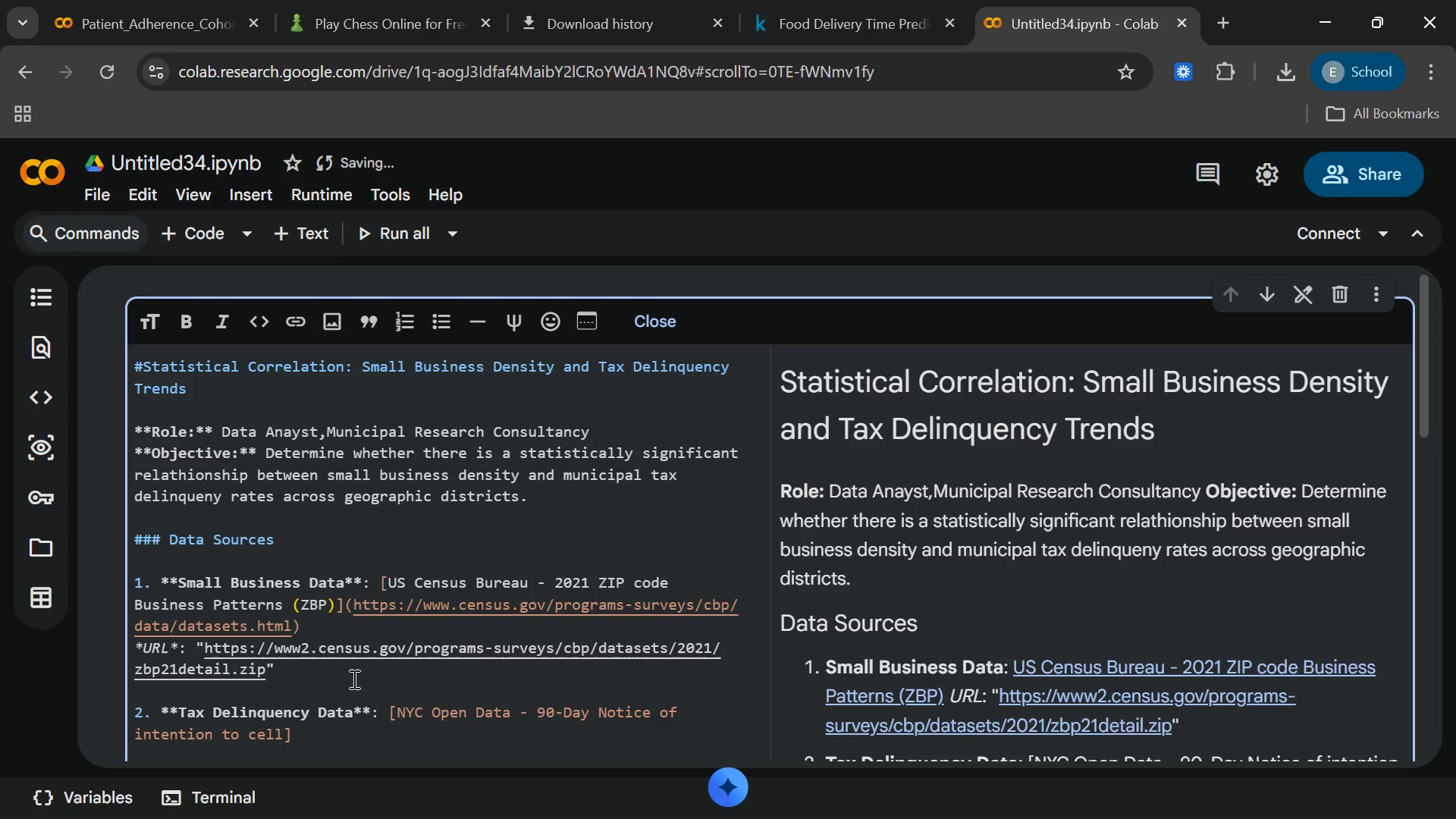 
key(Backspace)
key(Backspace)
key(Backspace)
key(Backspace)
type(sell tax)
 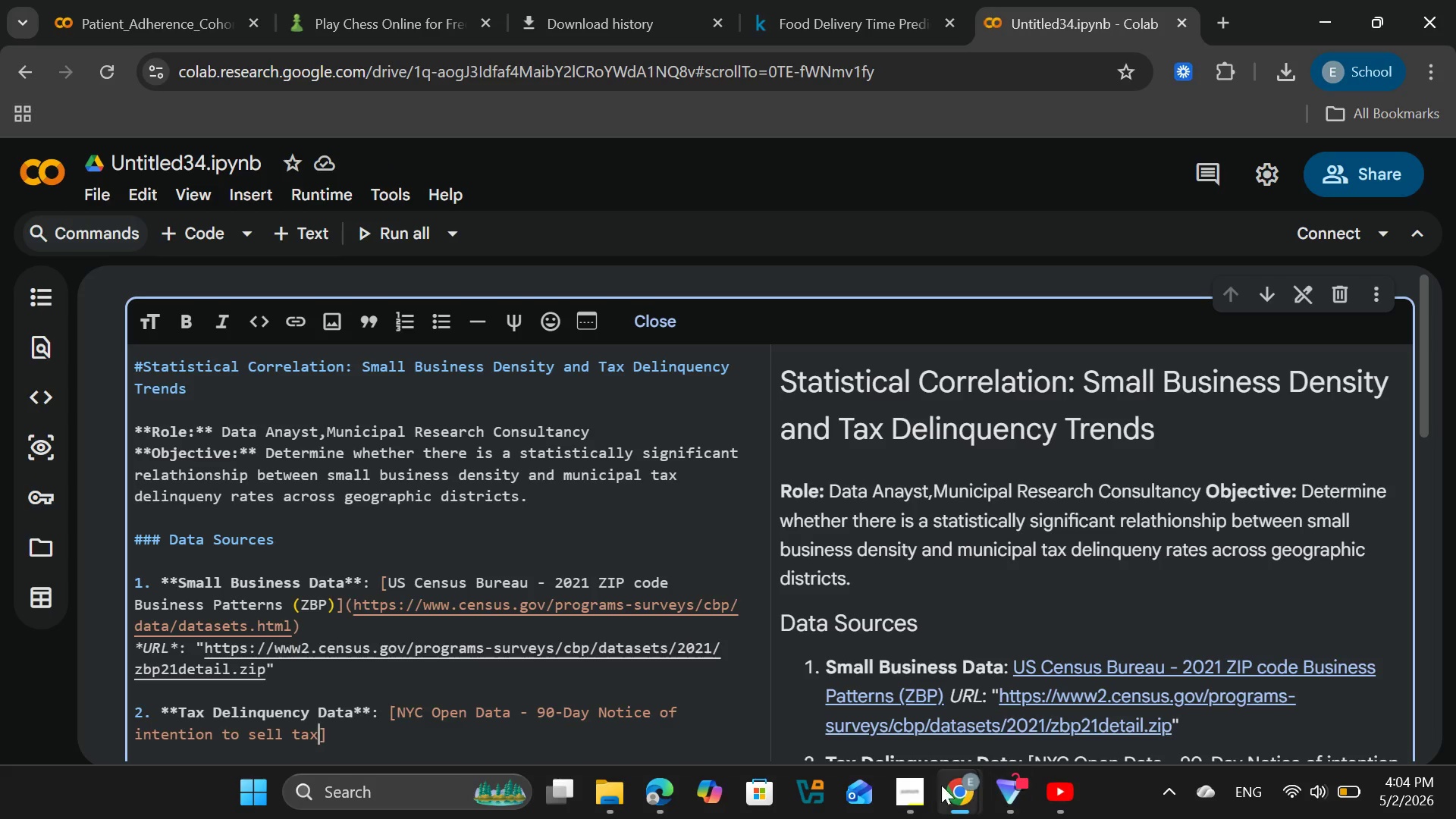 
left_click([922, 789])